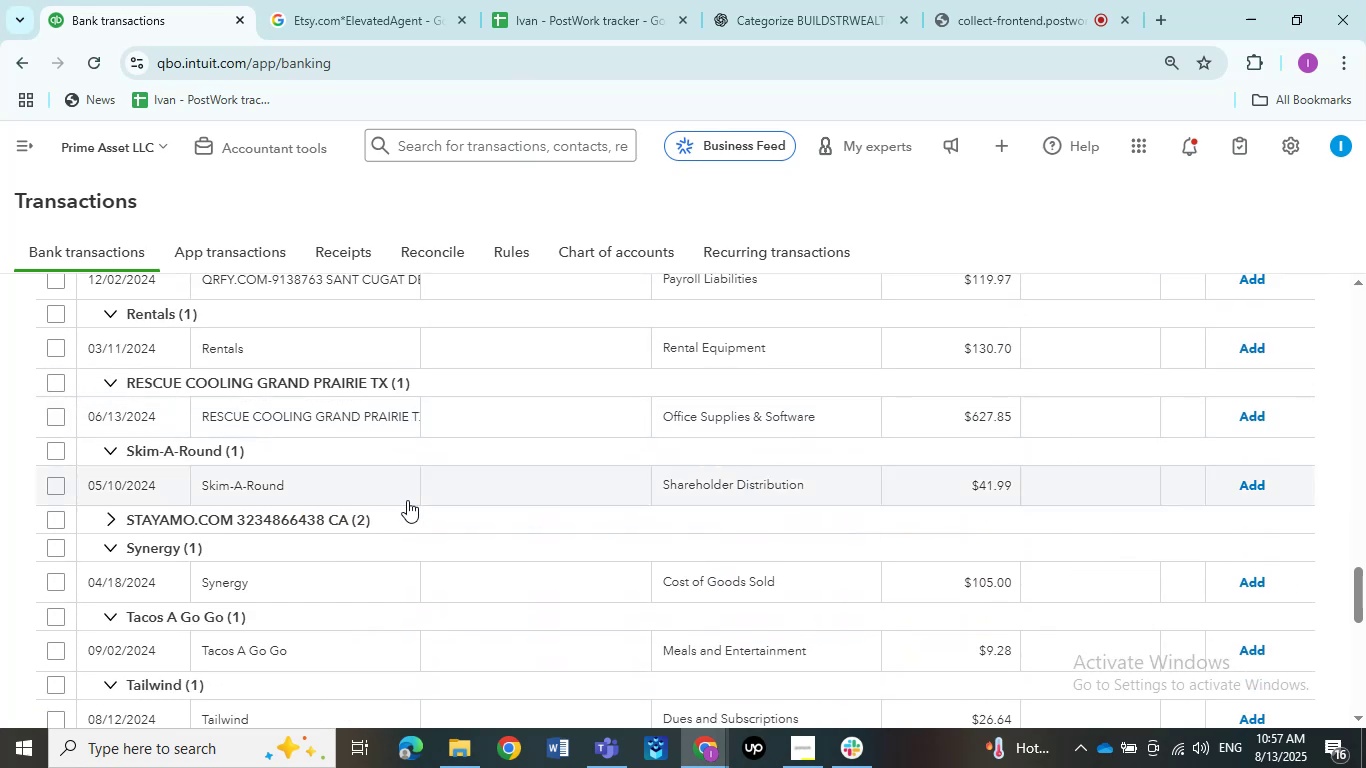 
scroll: coordinate [407, 500], scroll_direction: down, amount: 3.0
 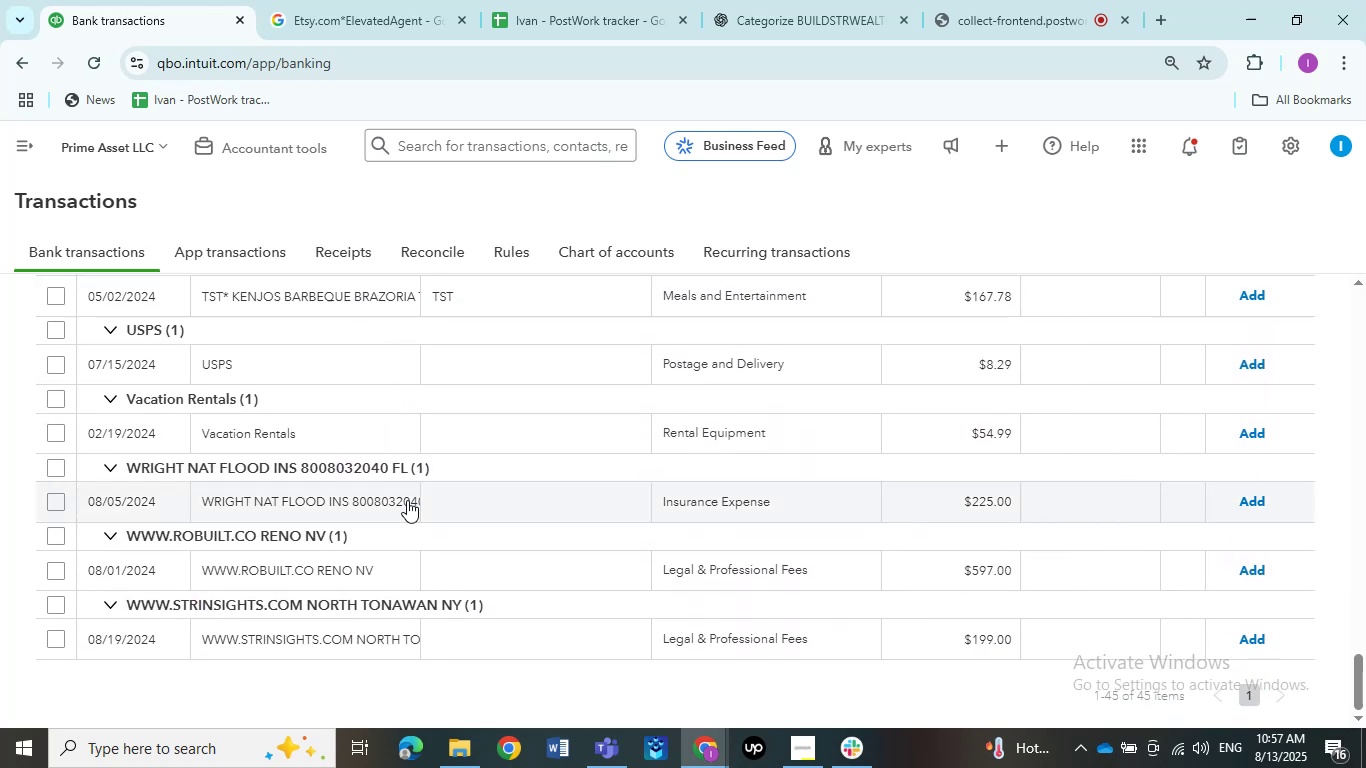 
scroll: coordinate [407, 500], scroll_direction: up, amount: 2.0
 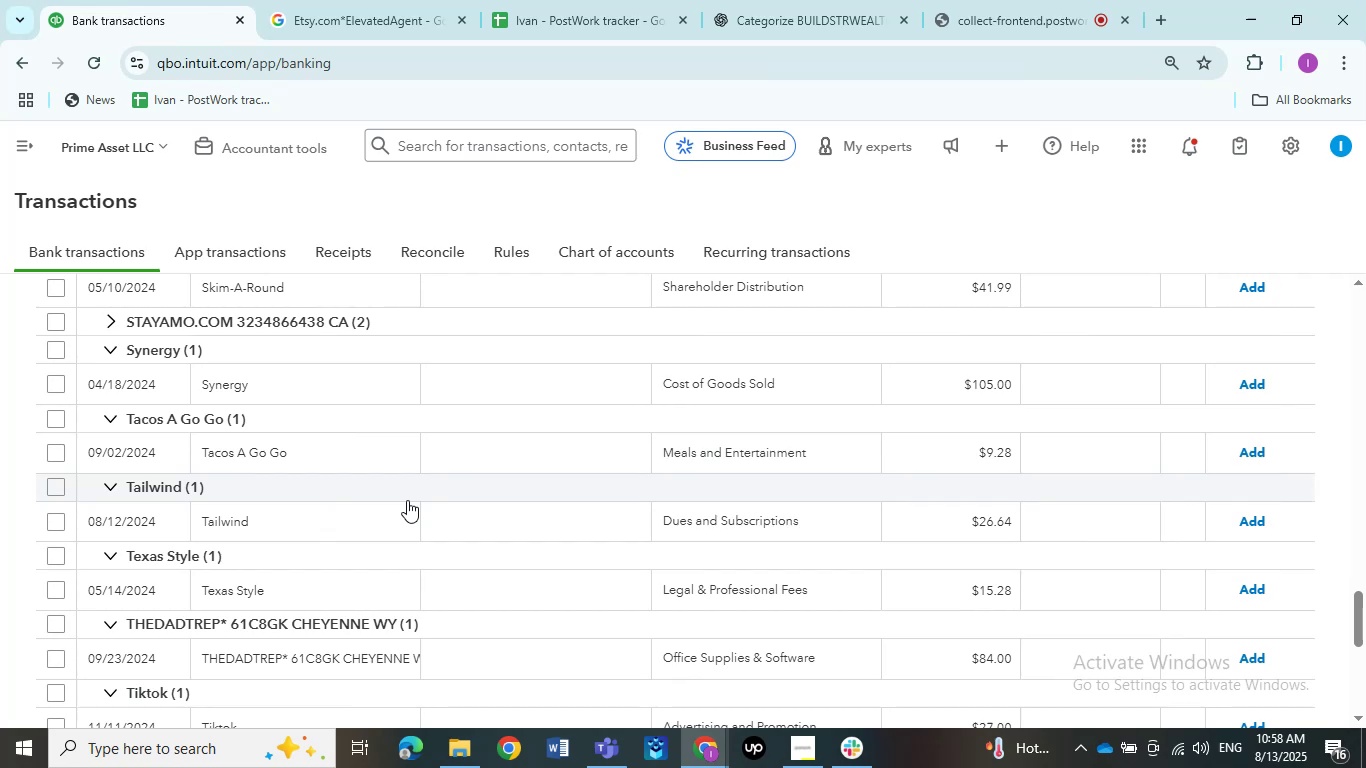 
wait(26.26)
 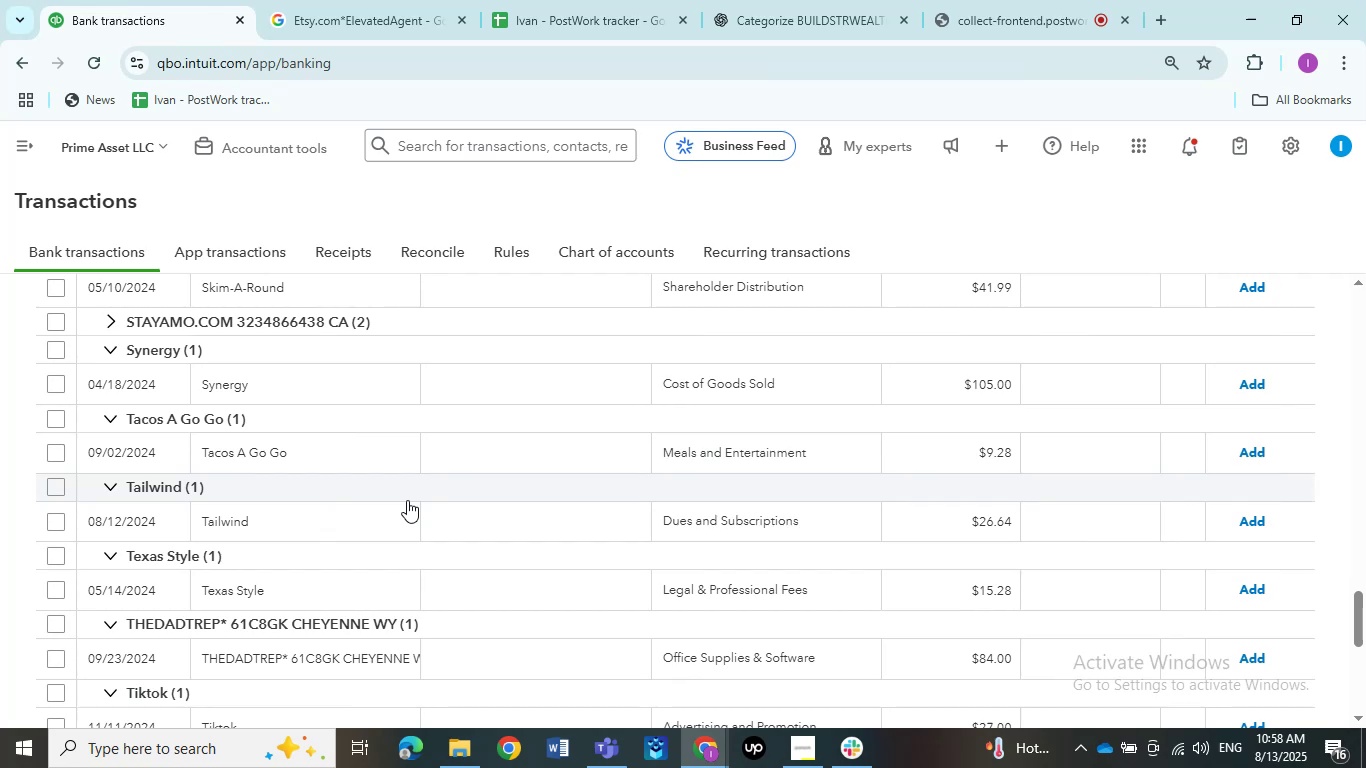 
scroll: coordinate [407, 500], scroll_direction: up, amount: 3.0
 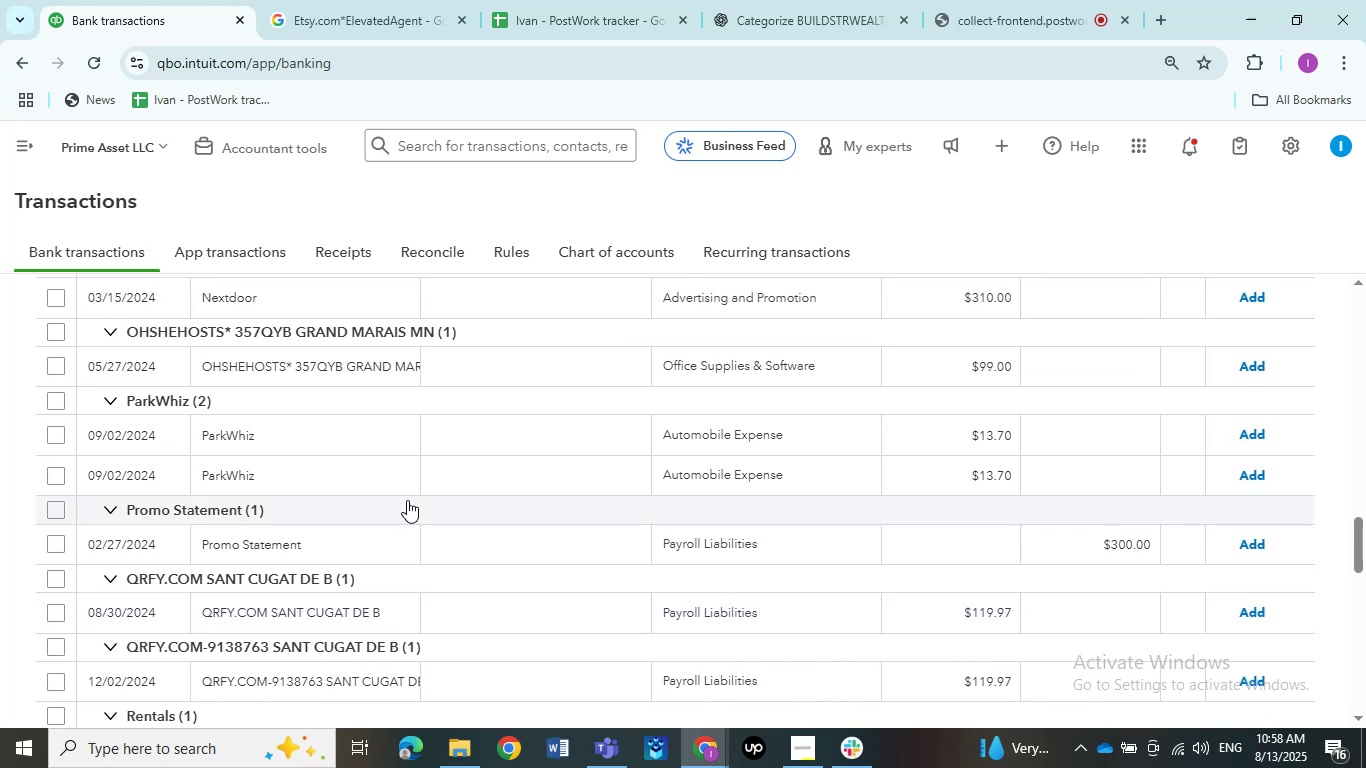 
wait(12.08)
 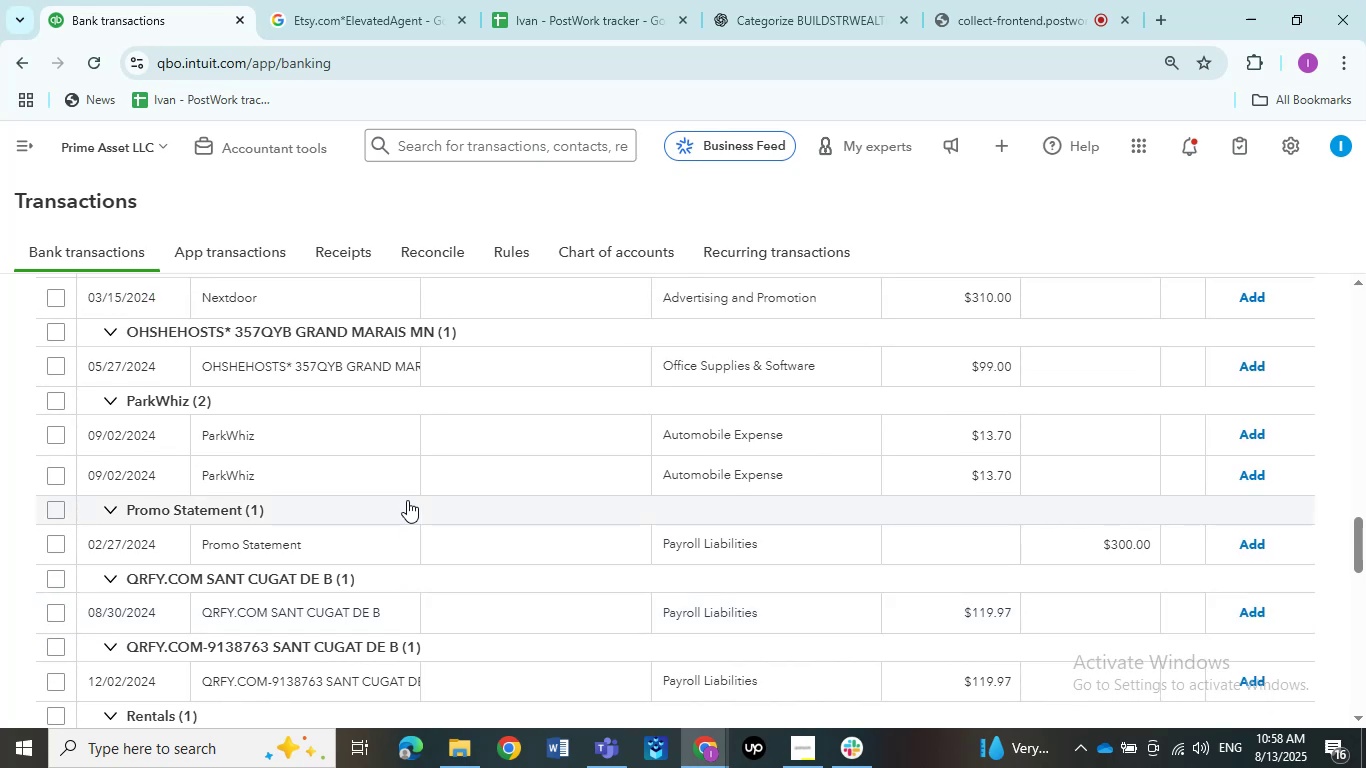 
left_click([239, 438])
 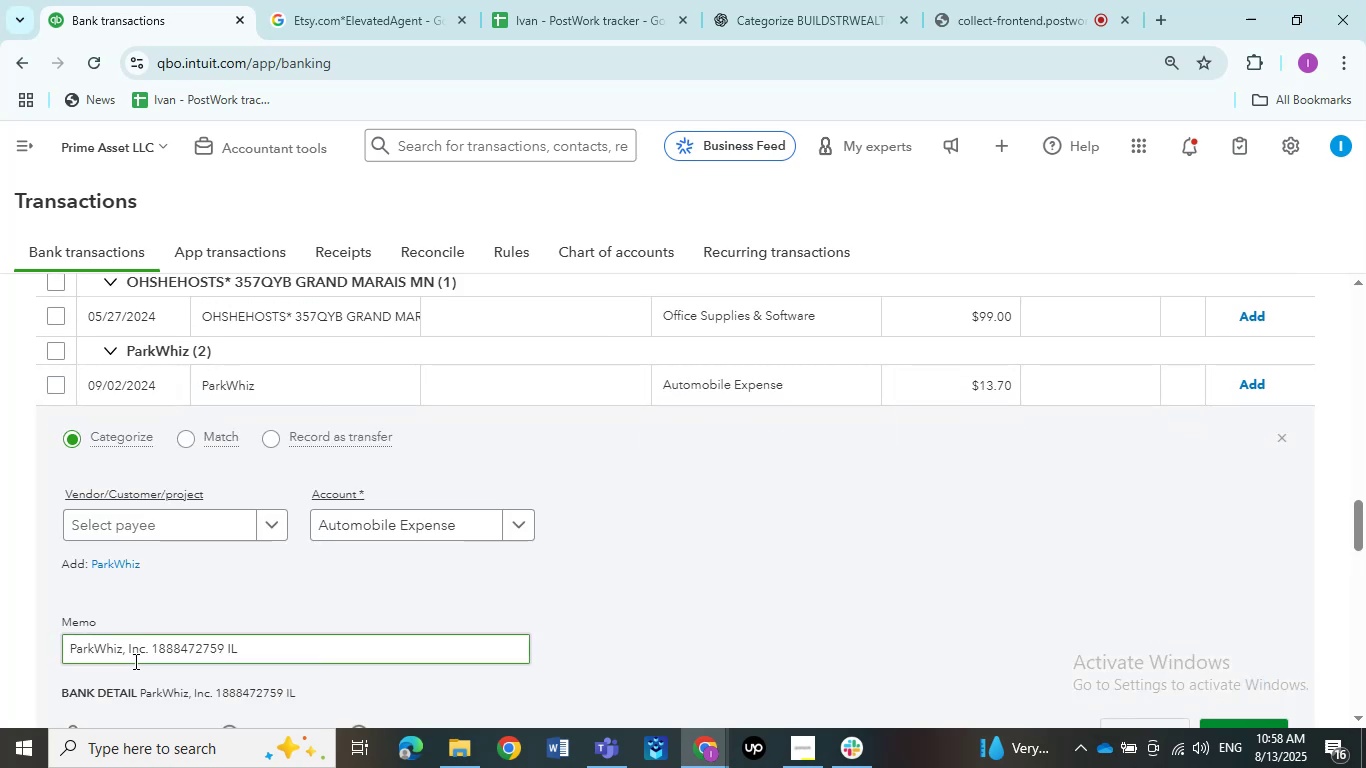 
left_click_drag(start_coordinate=[146, 654], to_coordinate=[65, 652])
 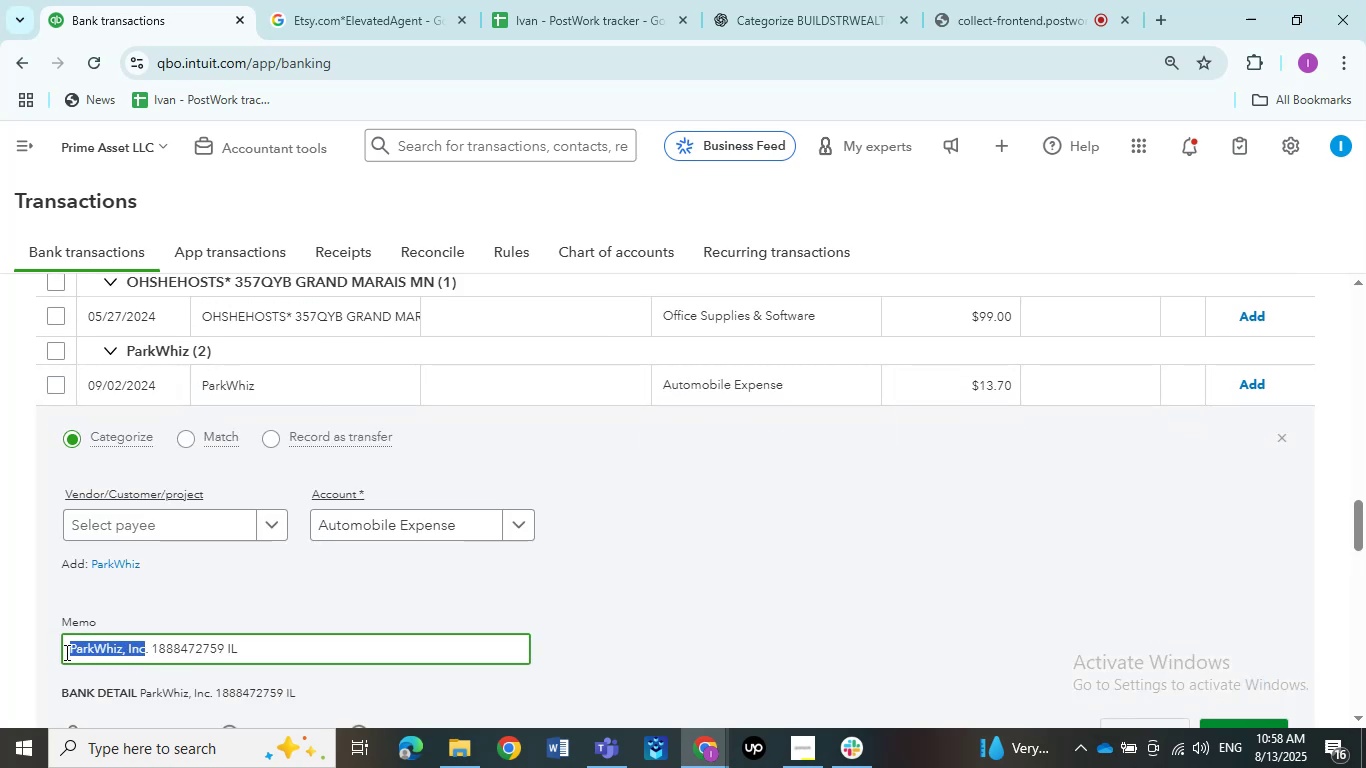 
key(Control+C)
 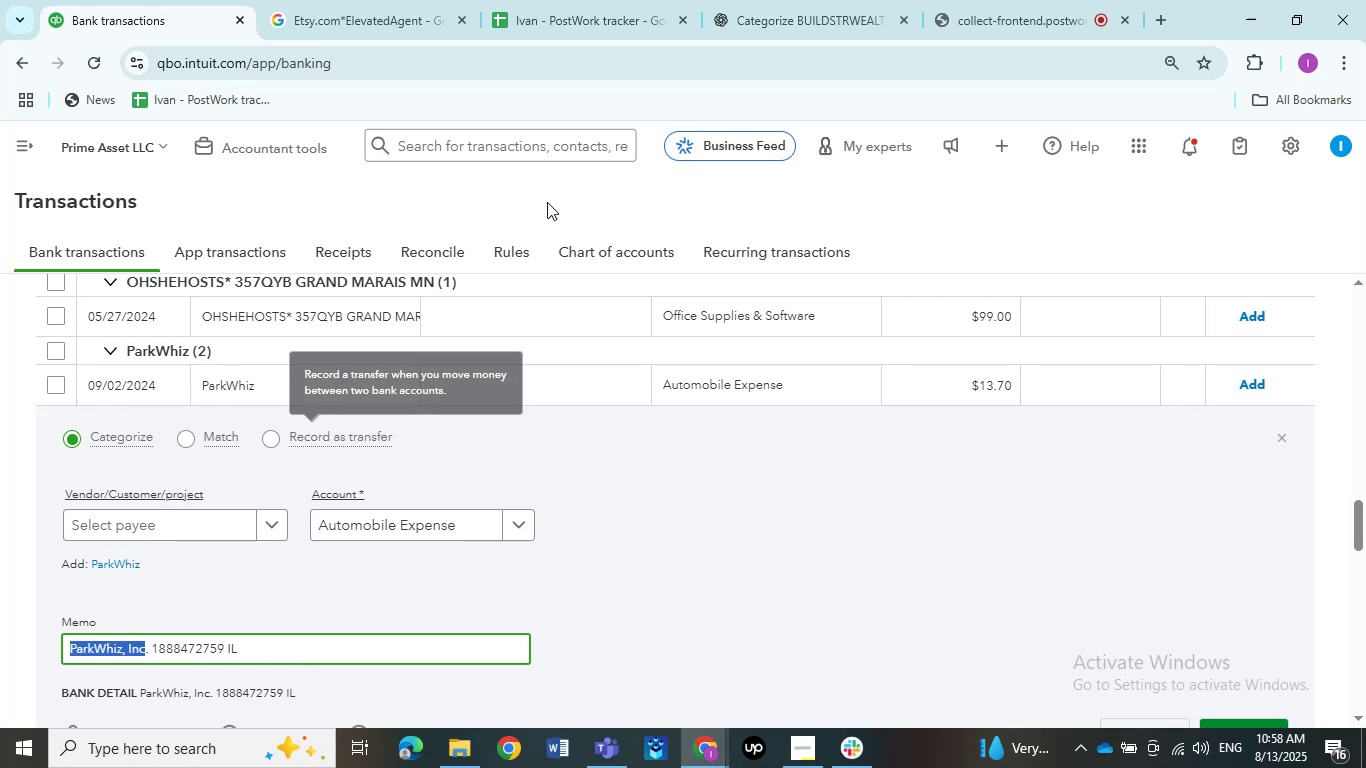 
left_click([343, 11])
 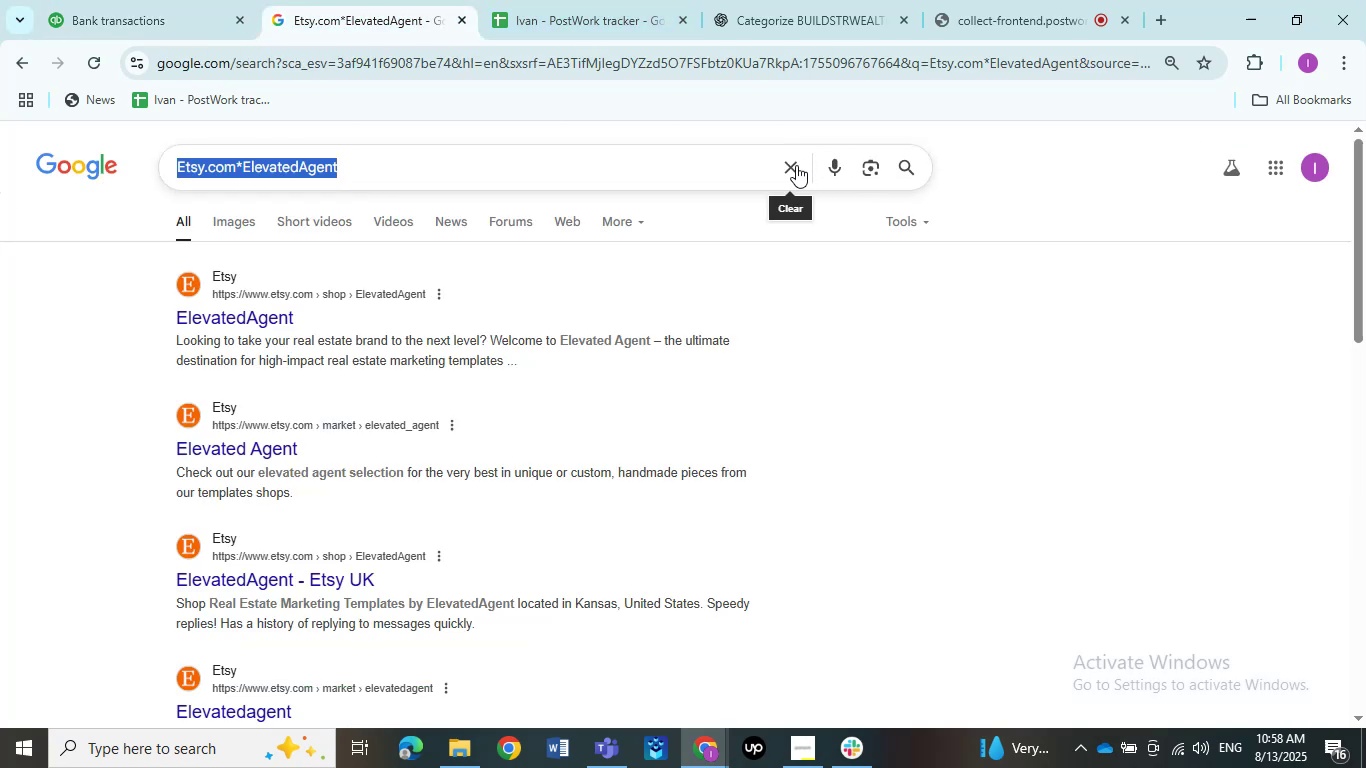 
double_click([713, 165])
 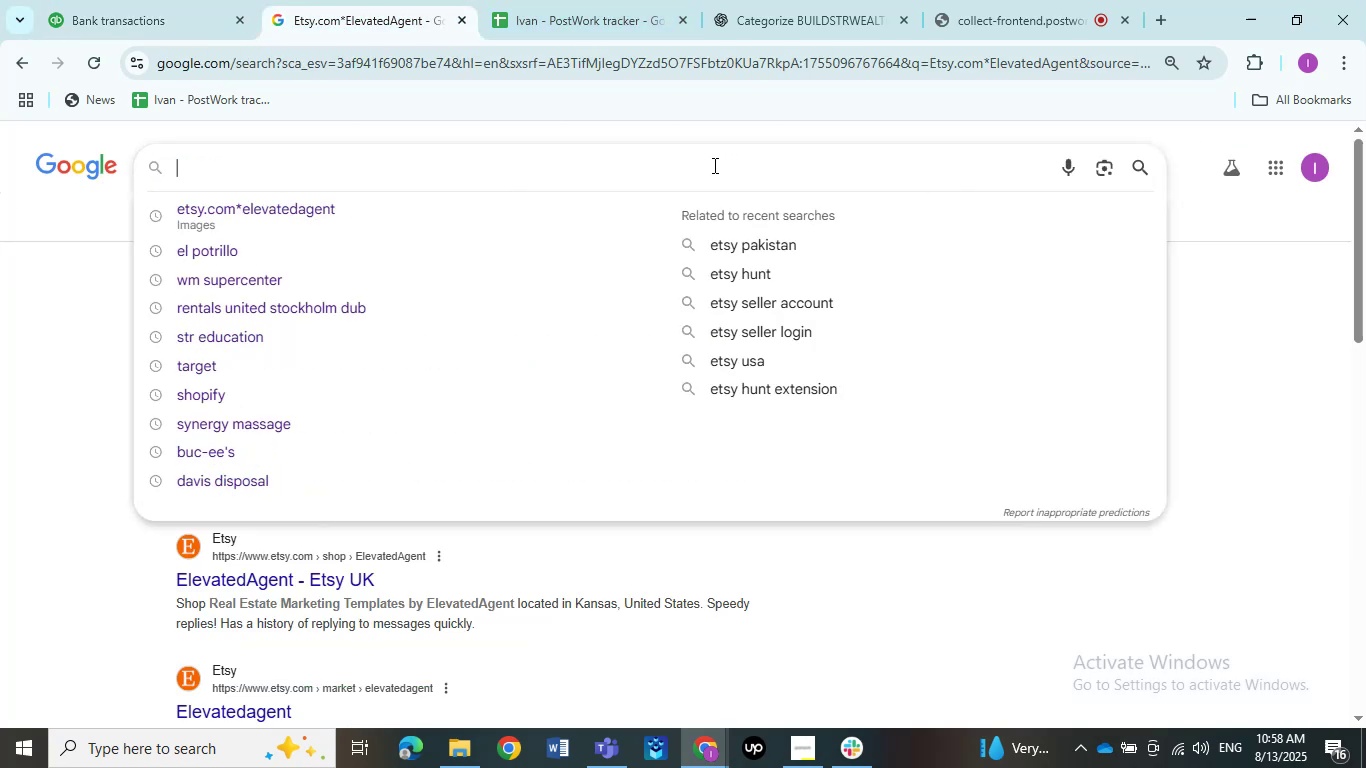 
key(Control+V)
 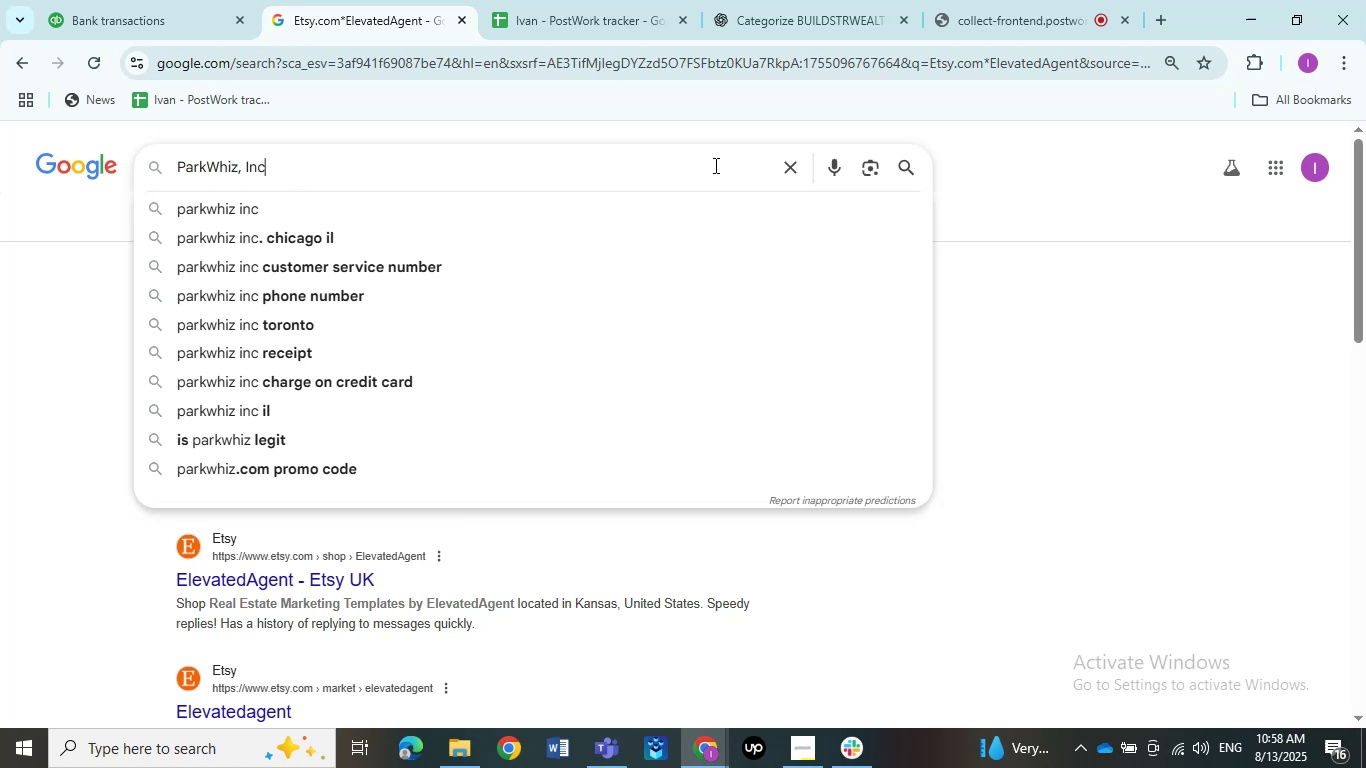 
wait(8.64)
 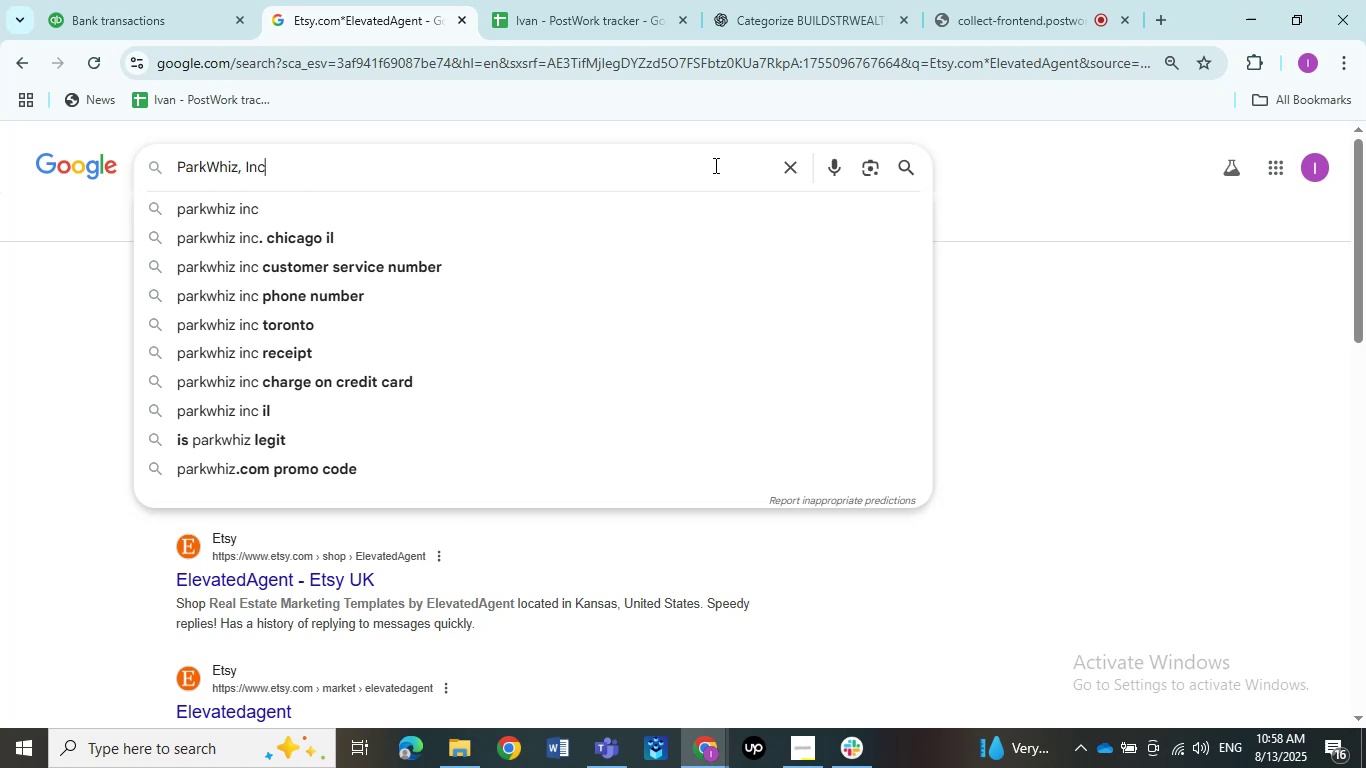 
left_click([998, 6])
 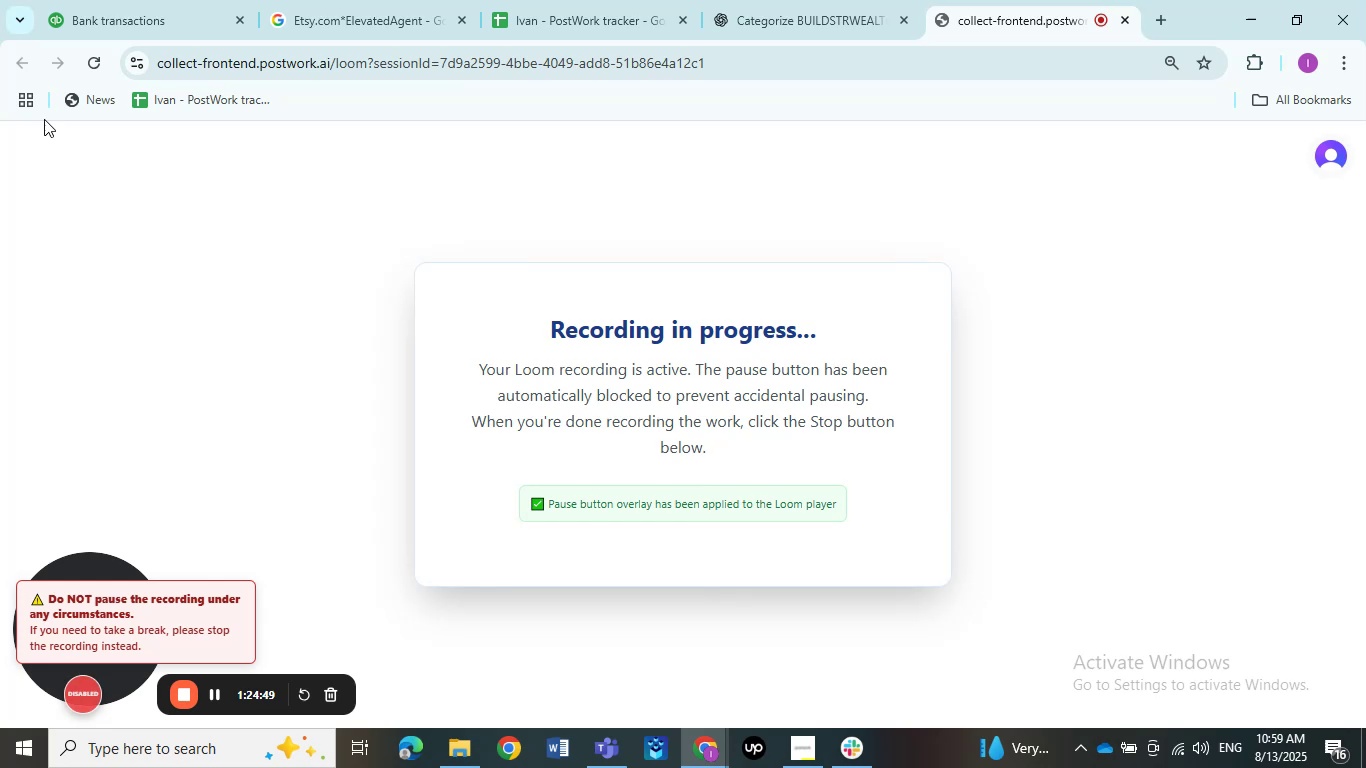 
left_click([136, 14])
 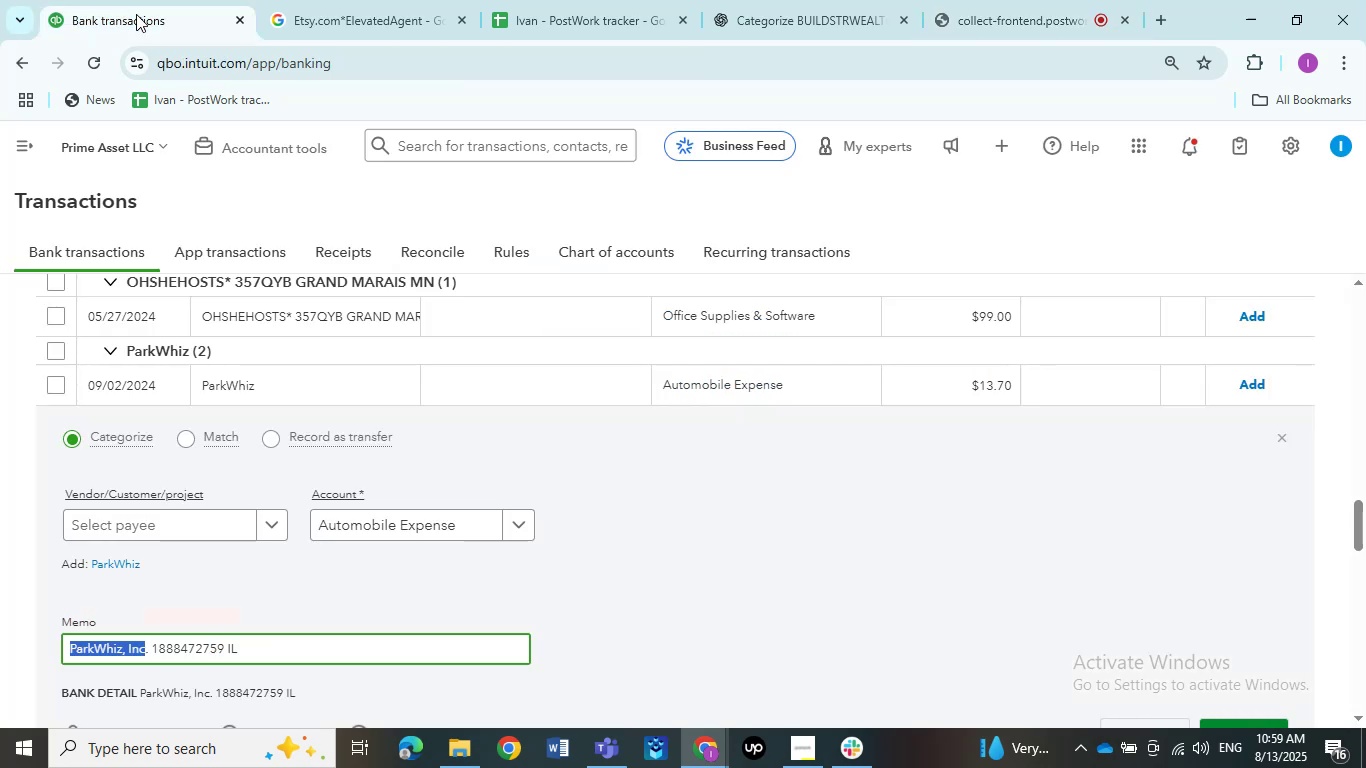 
wait(10.31)
 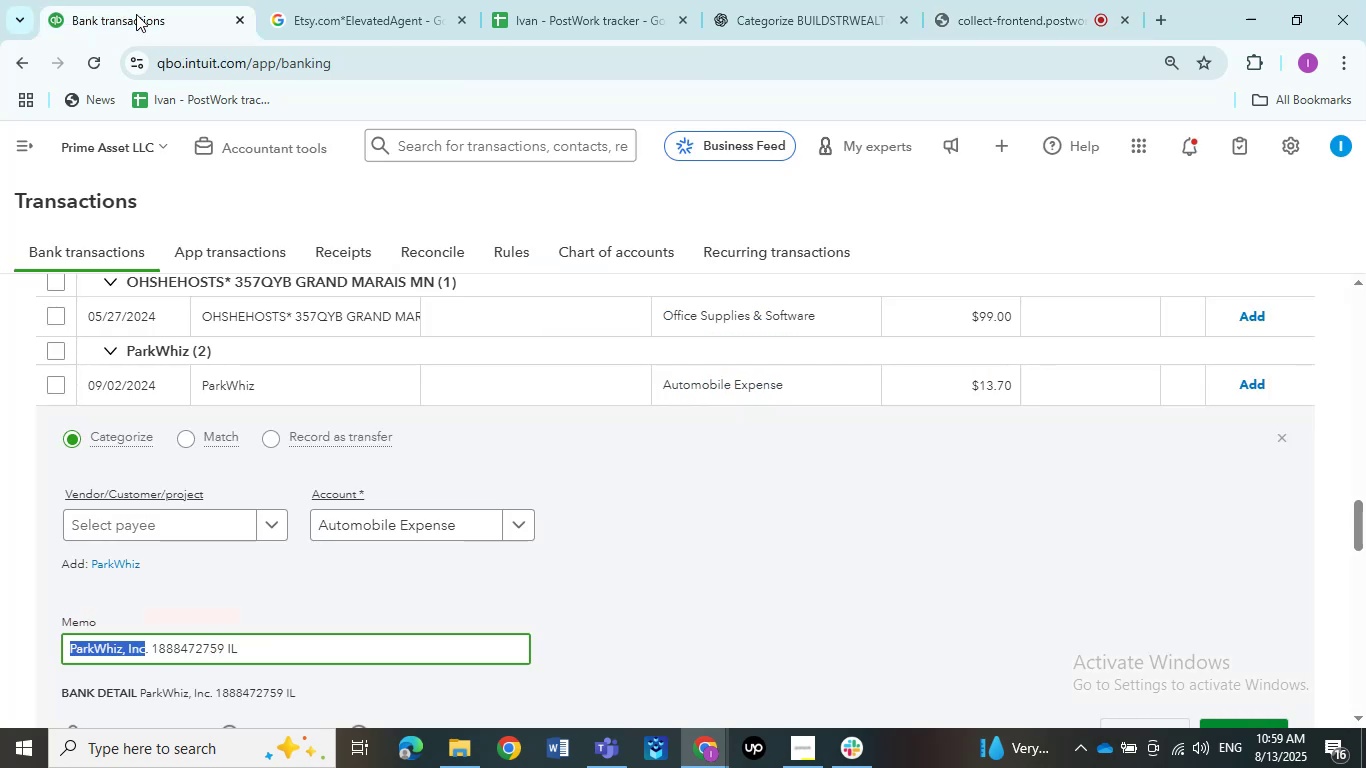 
mouse_move([977, 25])
 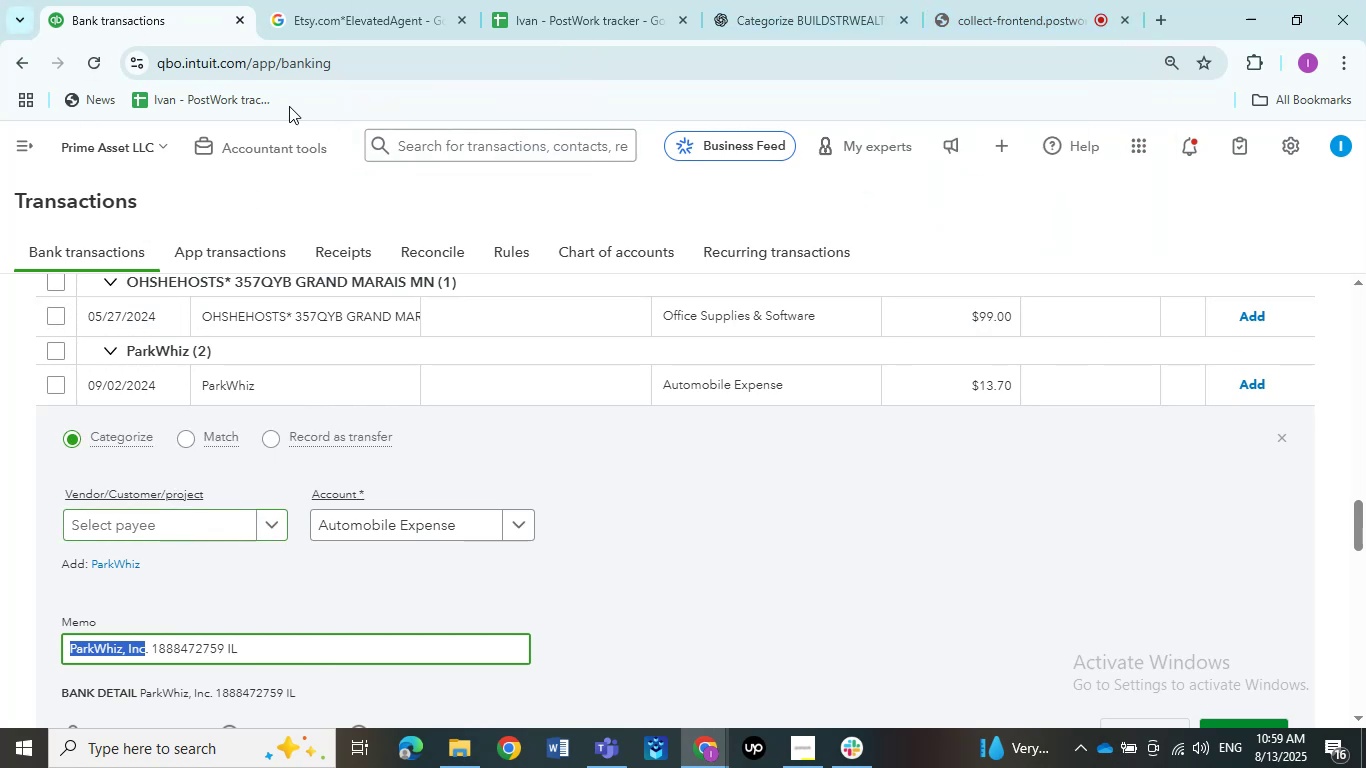 
left_click([348, 17])
 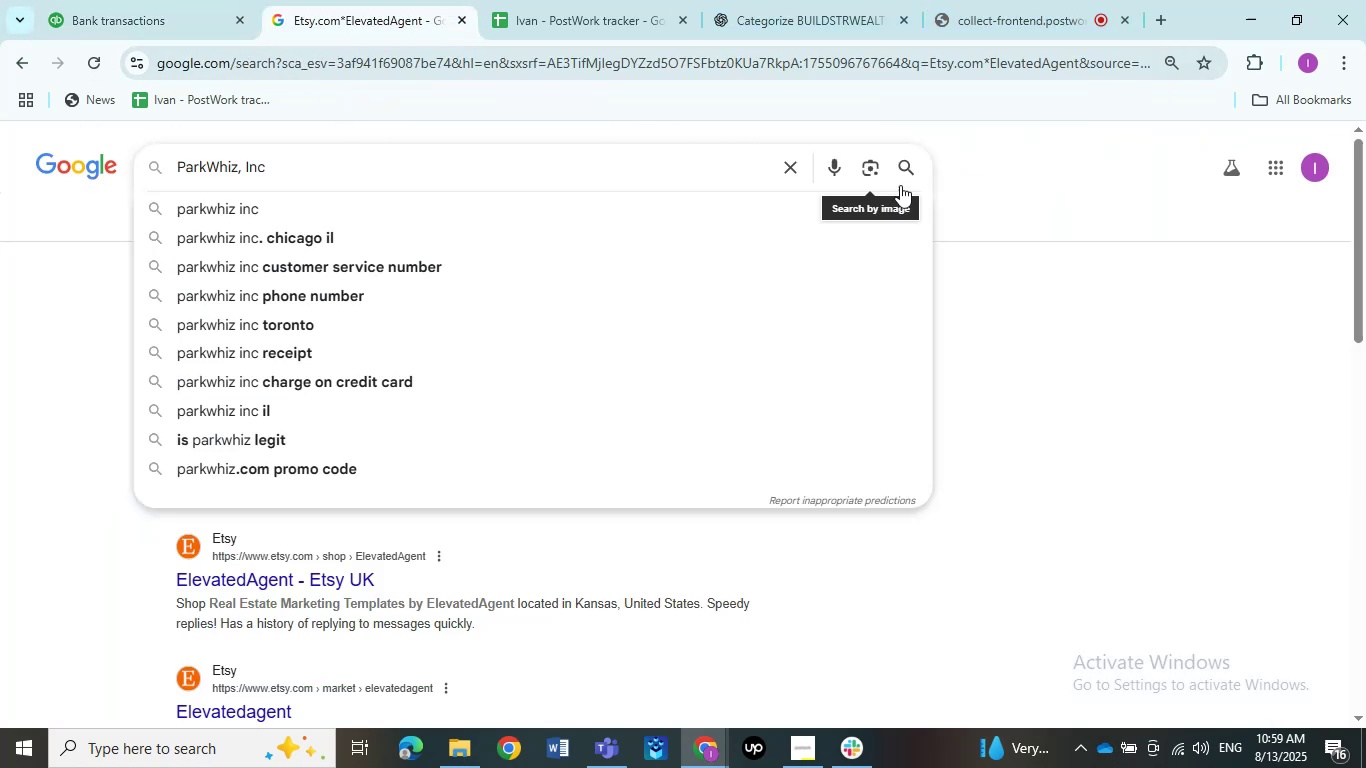 
left_click([909, 162])
 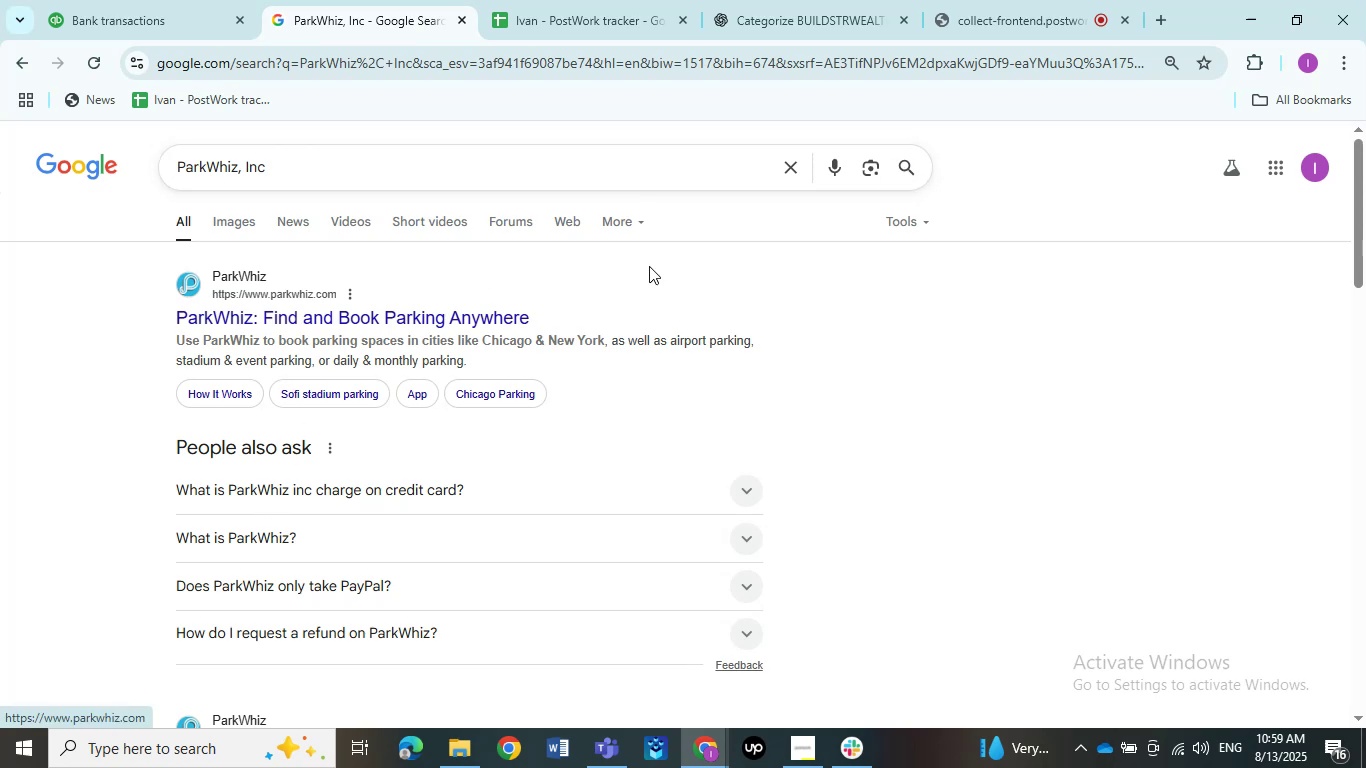 
wait(20.4)
 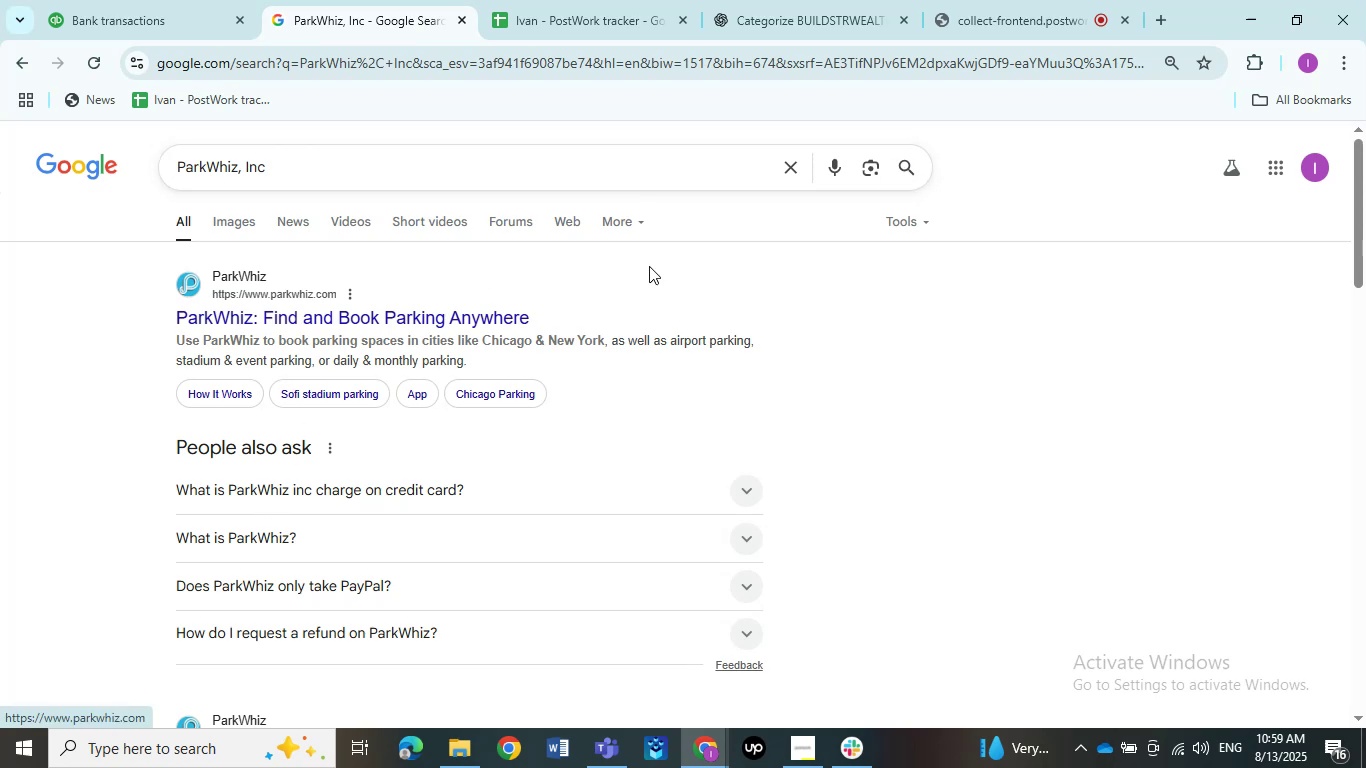 
scroll: coordinate [629, 374], scroll_direction: down, amount: 1.0
 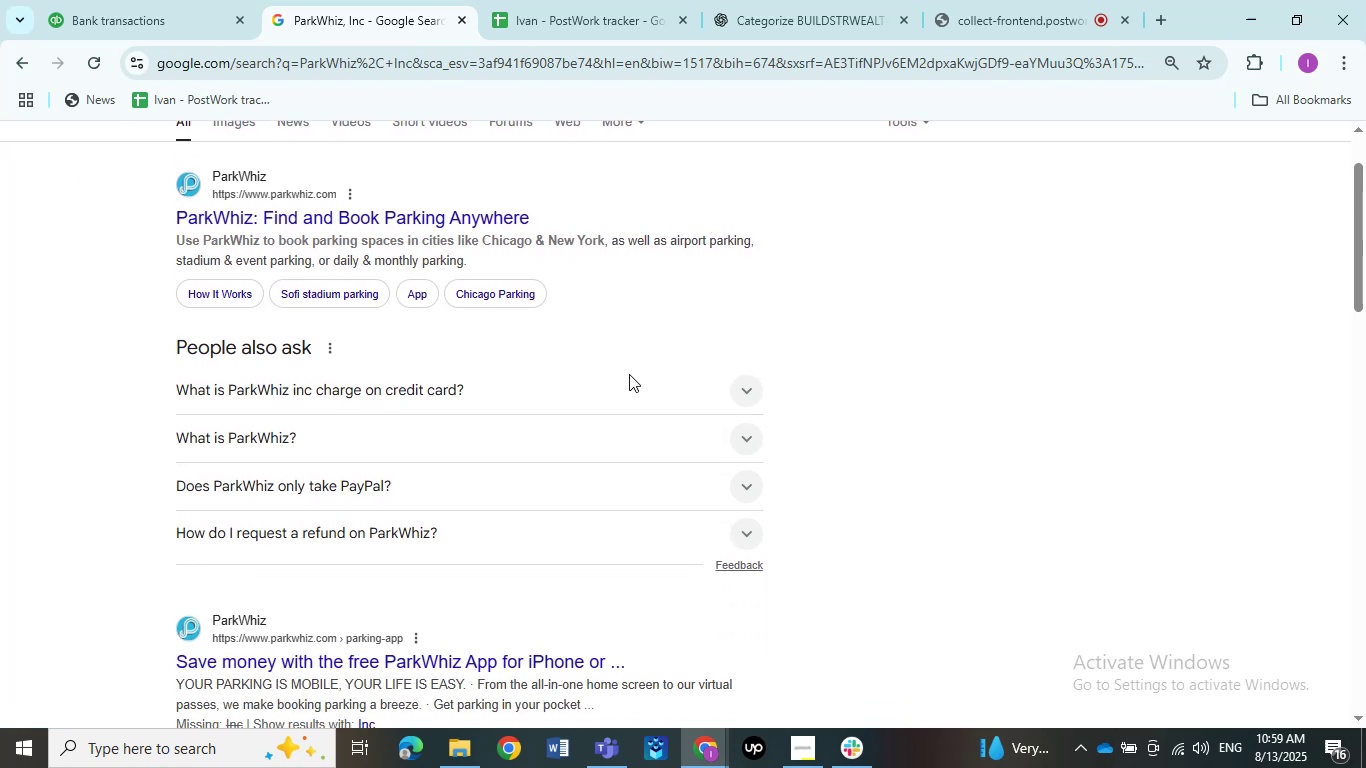 
scroll: coordinate [629, 374], scroll_direction: up, amount: 1.0
 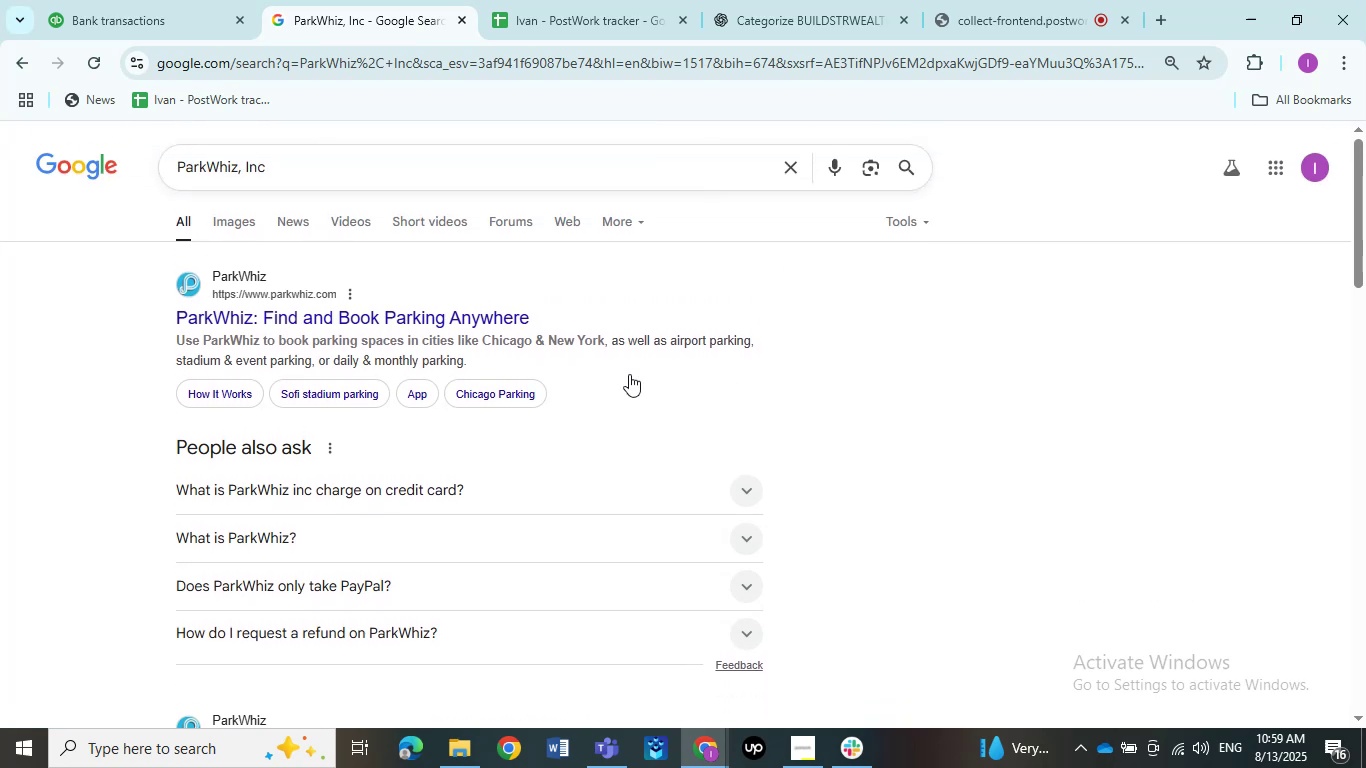 
scroll: coordinate [629, 374], scroll_direction: down, amount: 1.0
 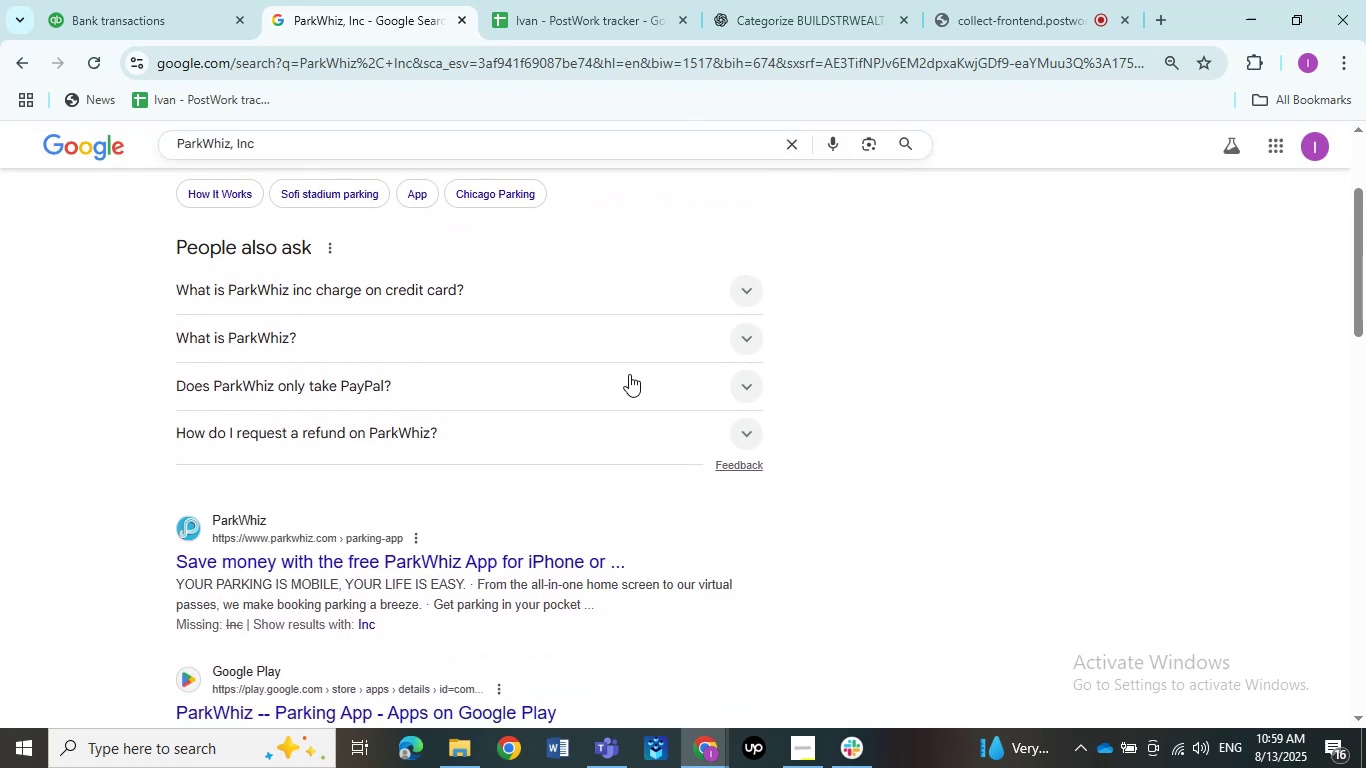 
scroll: coordinate [629, 374], scroll_direction: up, amount: 1.0
 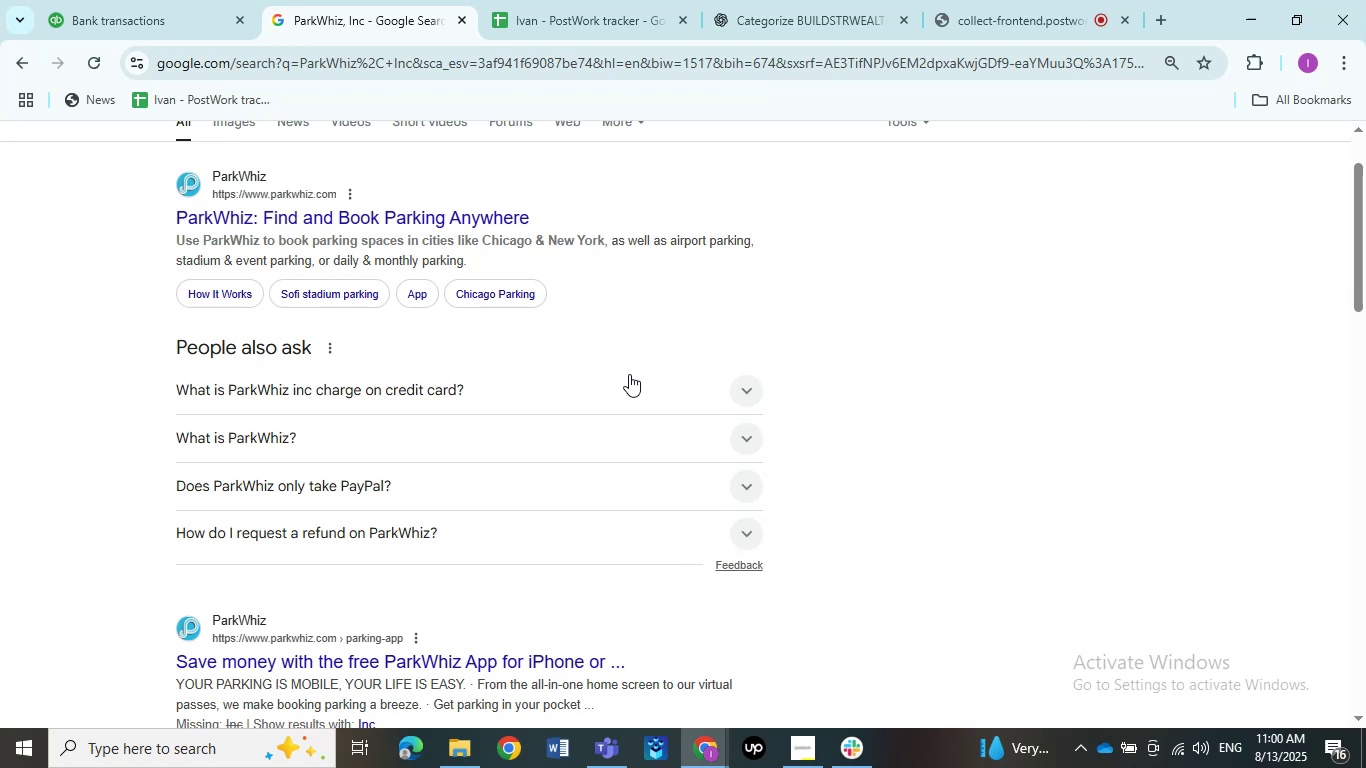 
wait(26.89)
 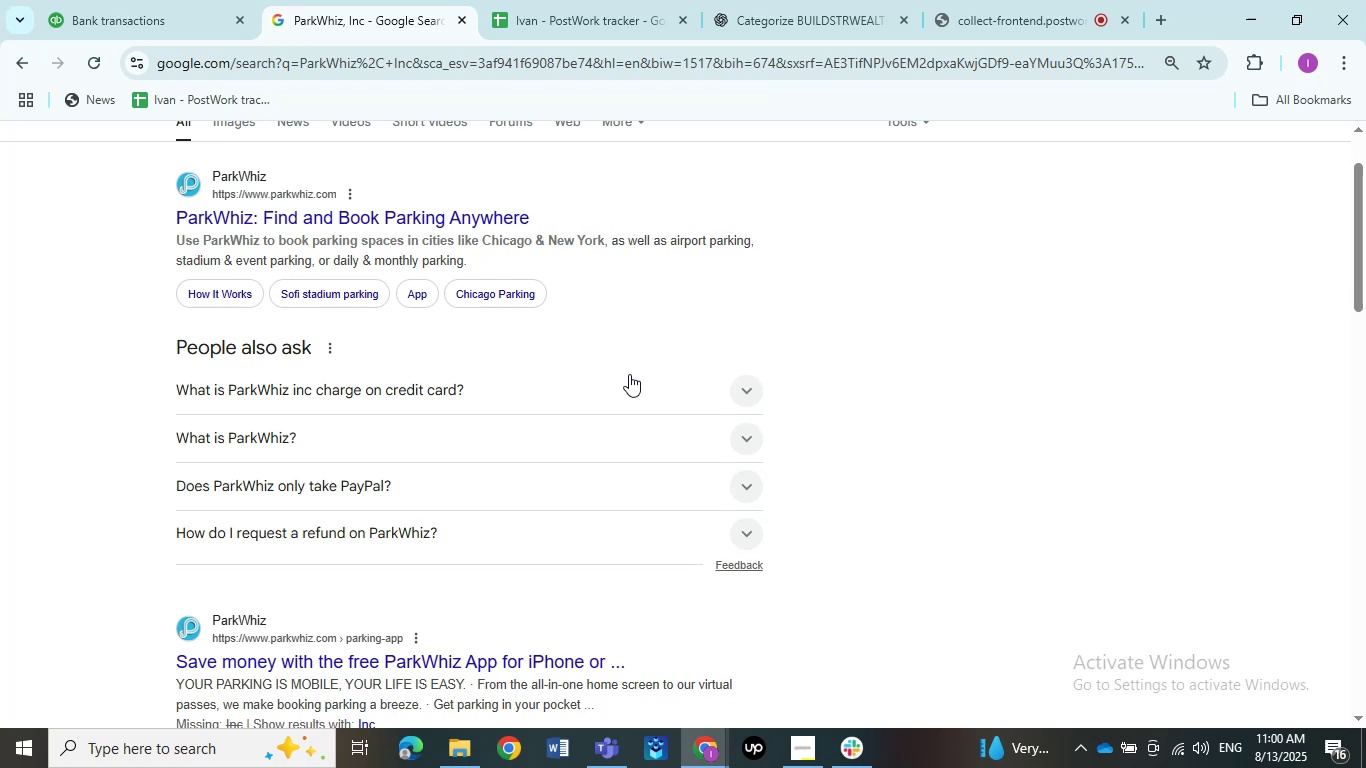 
left_click([978, 13])
 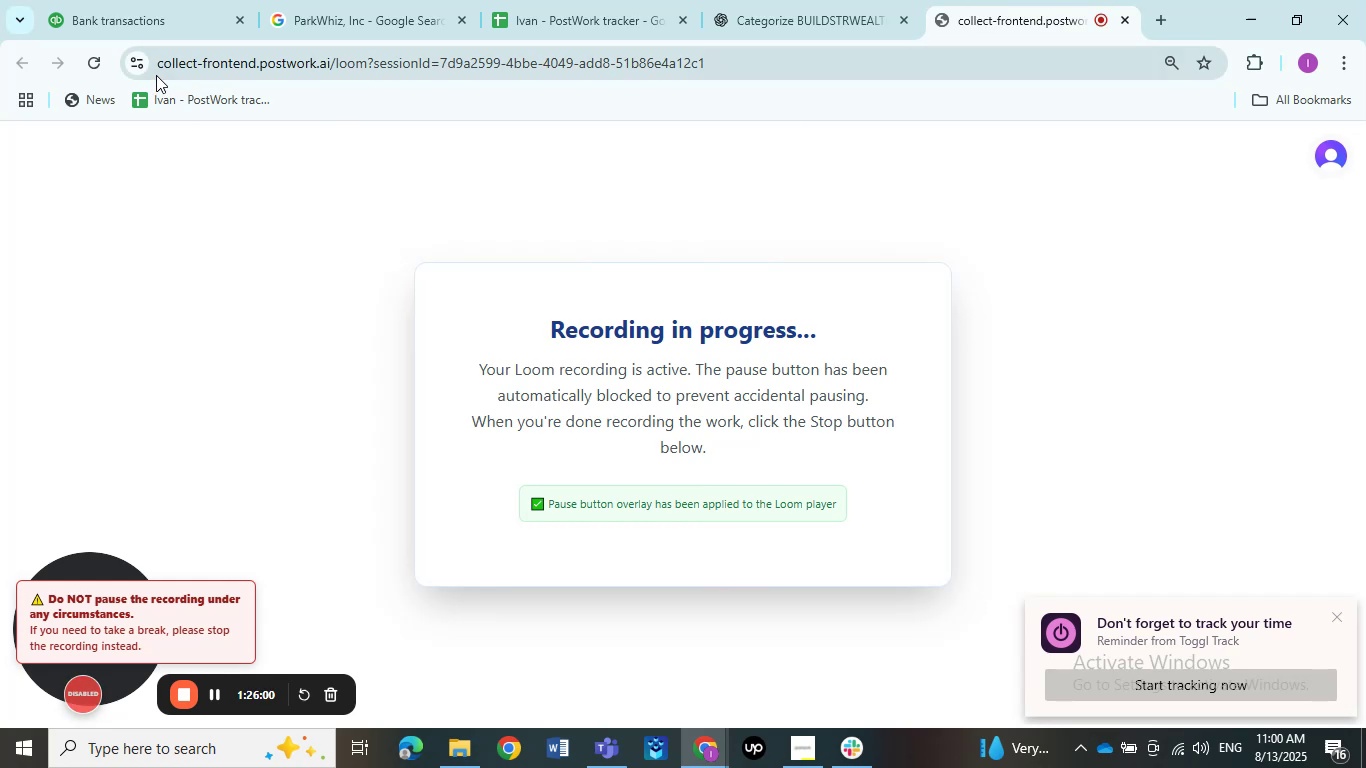 
left_click([166, 25])
 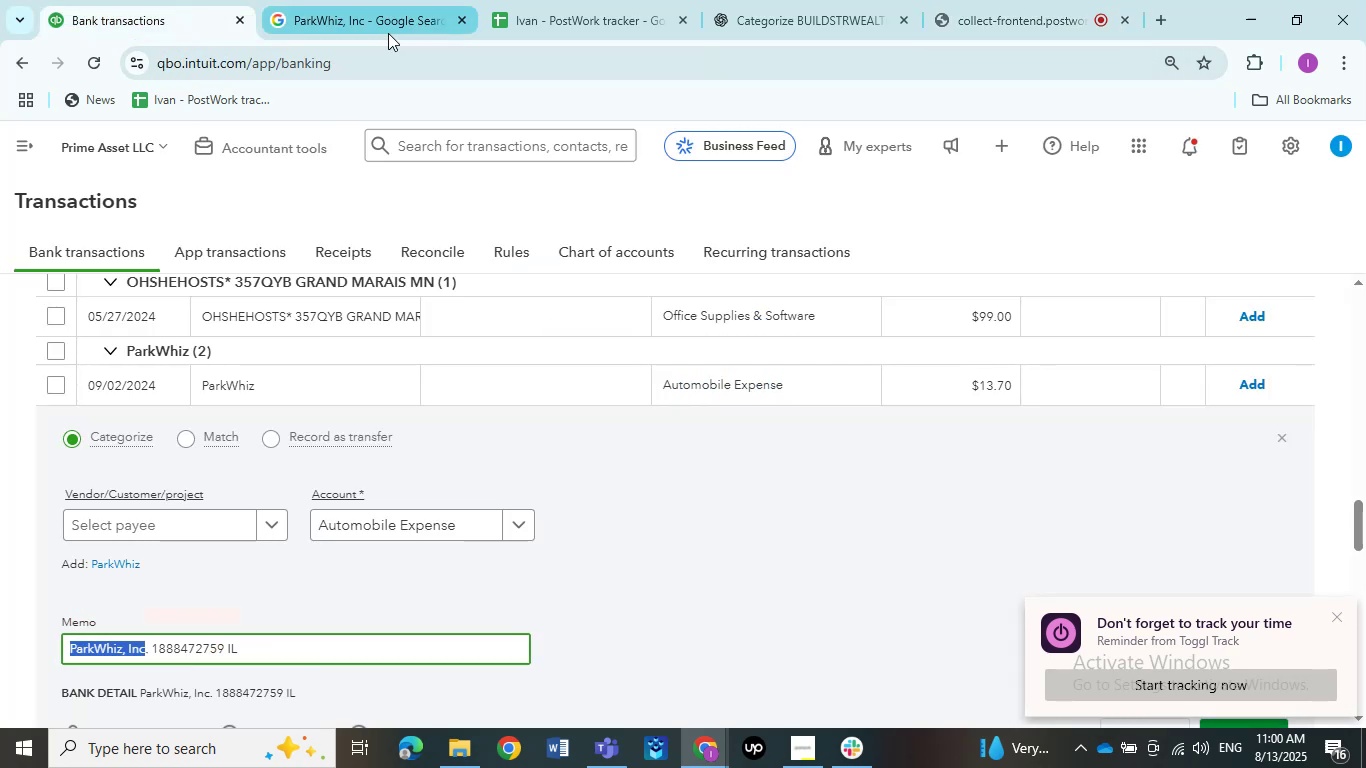 
left_click([366, 9])
 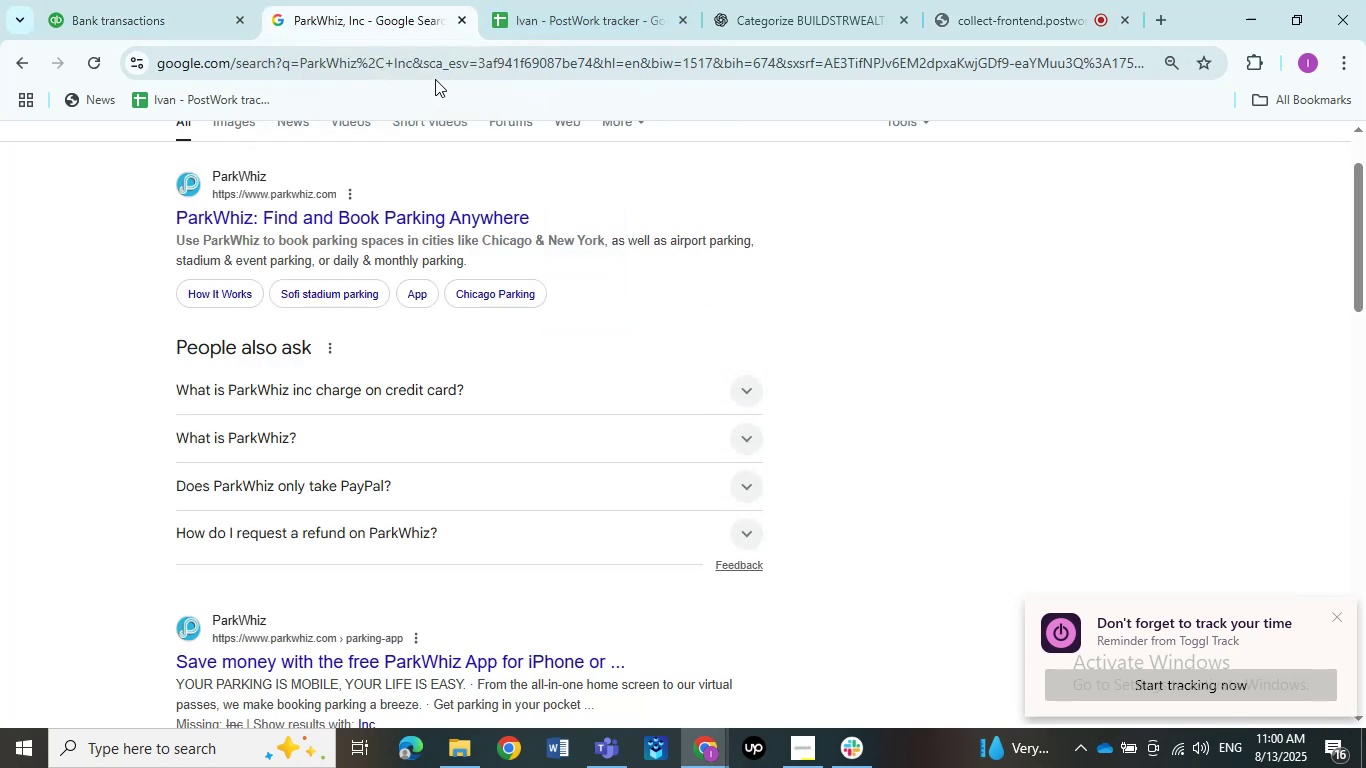 
left_click([563, 16])
 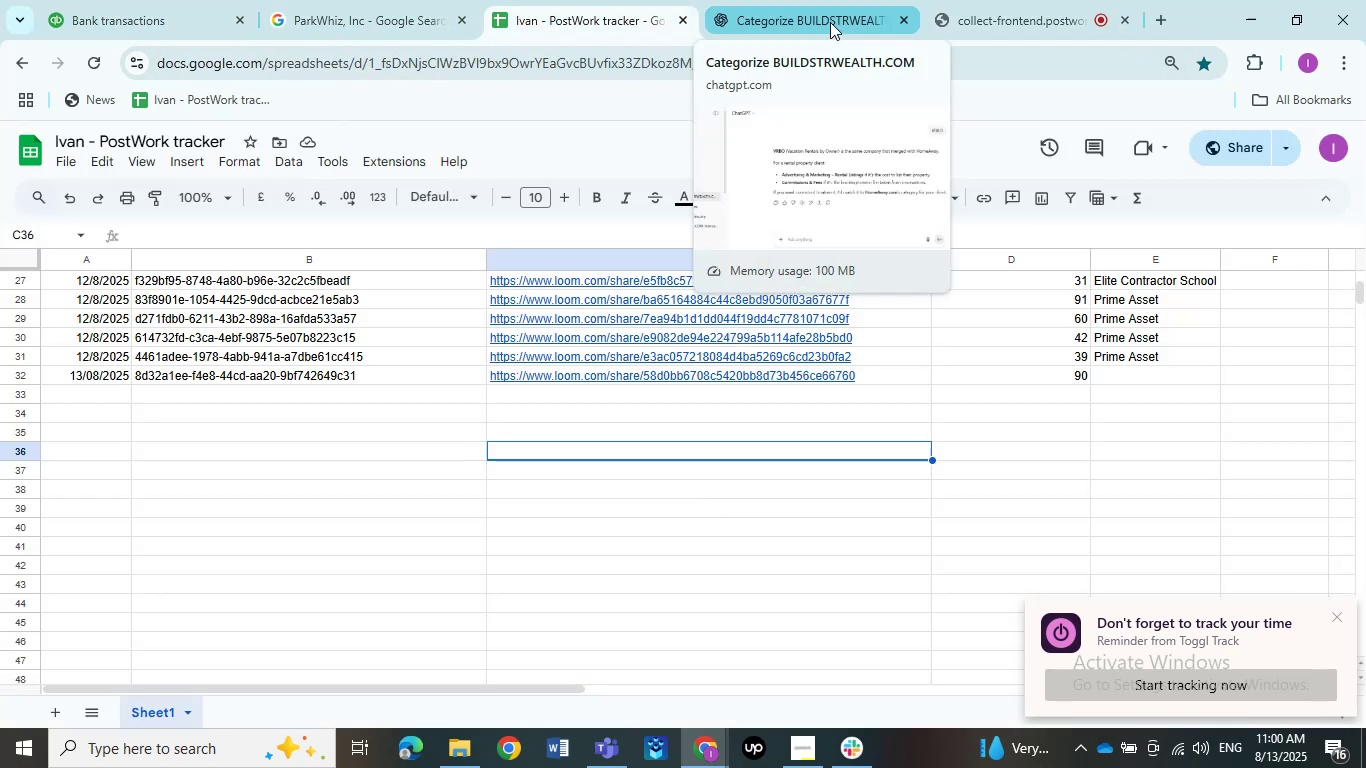 
left_click([823, 20])
 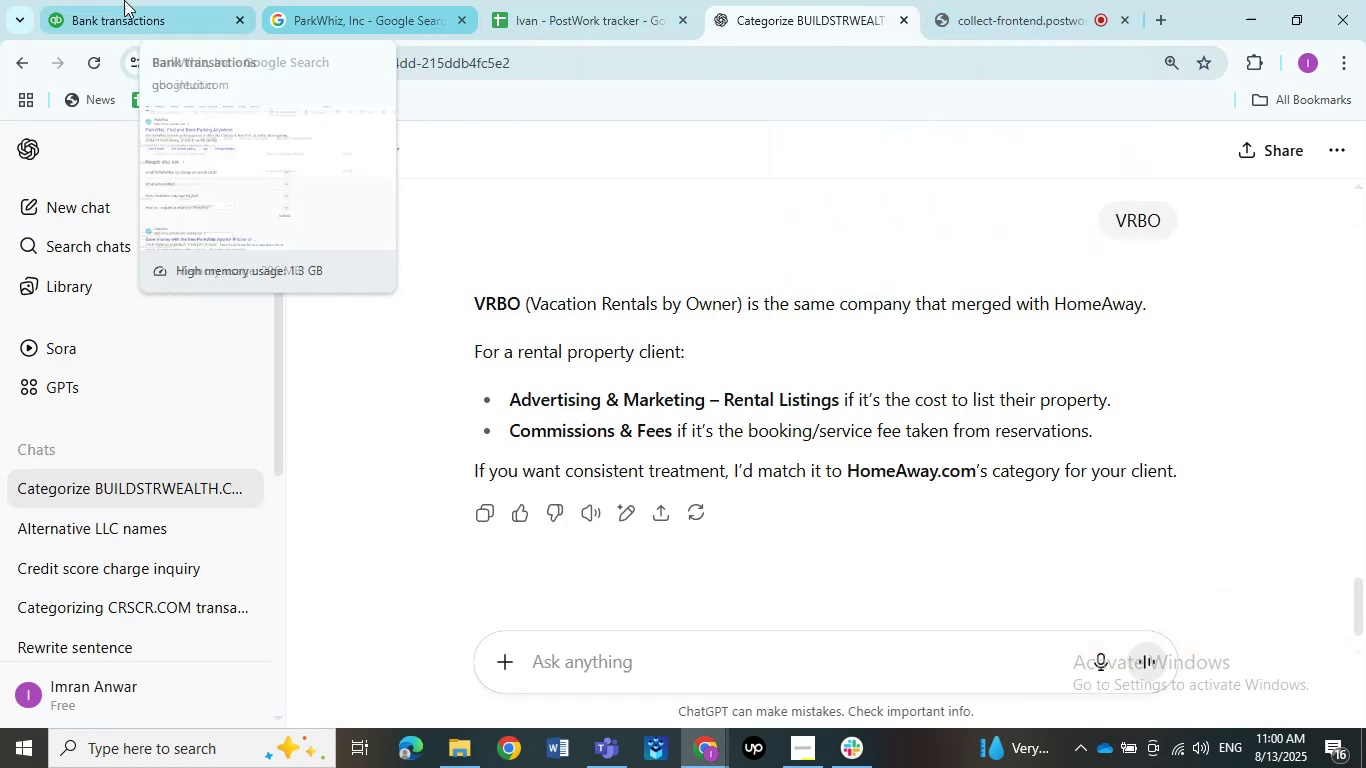 
left_click([96, 25])
 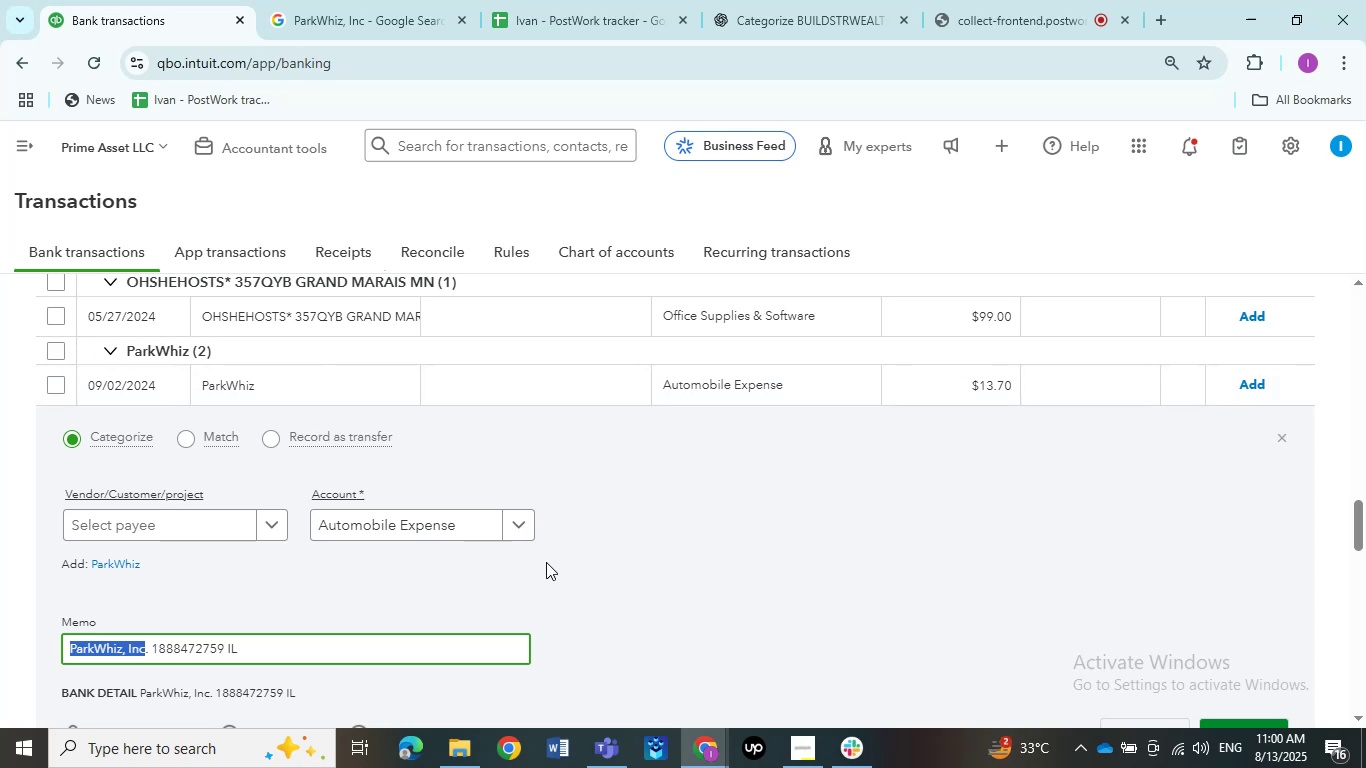 
wait(12.58)
 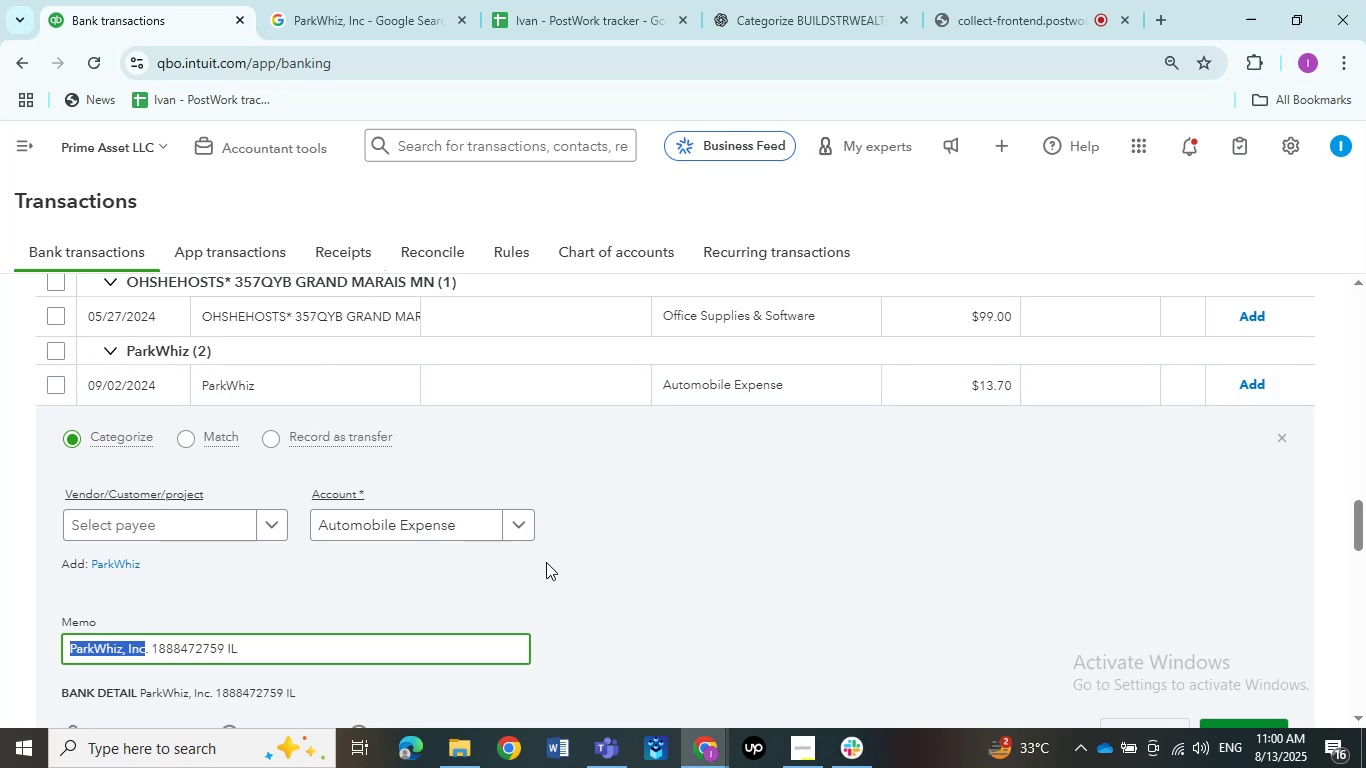 
left_click([988, 13])
 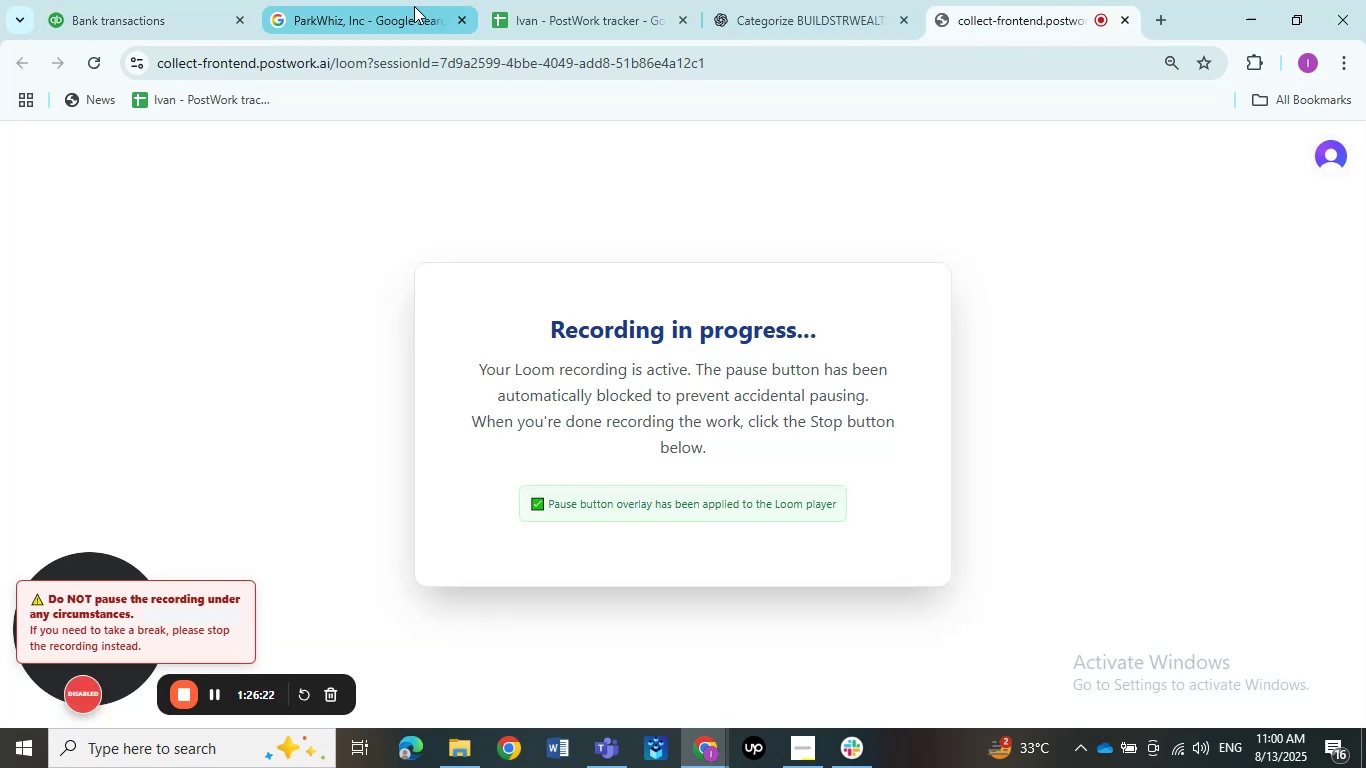 
left_click([371, 15])
 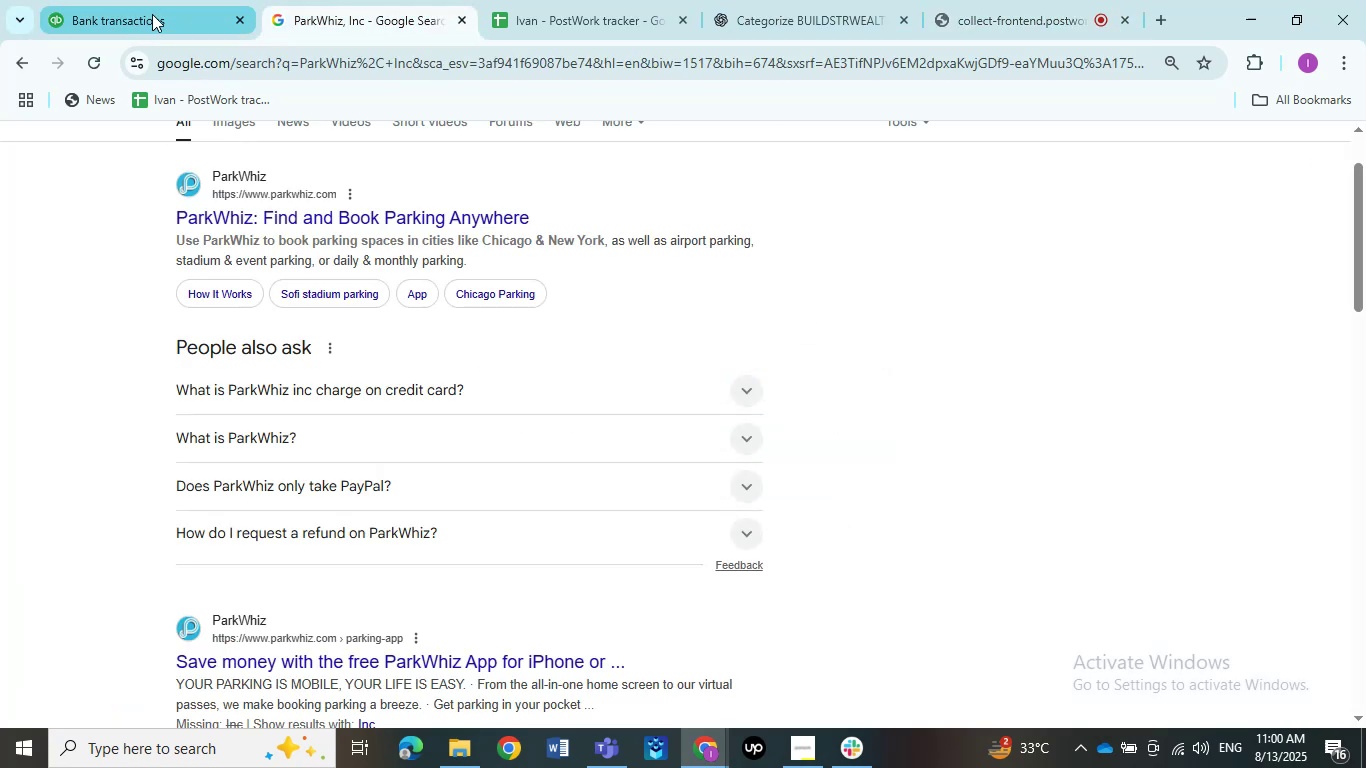 
left_click([152, 14])
 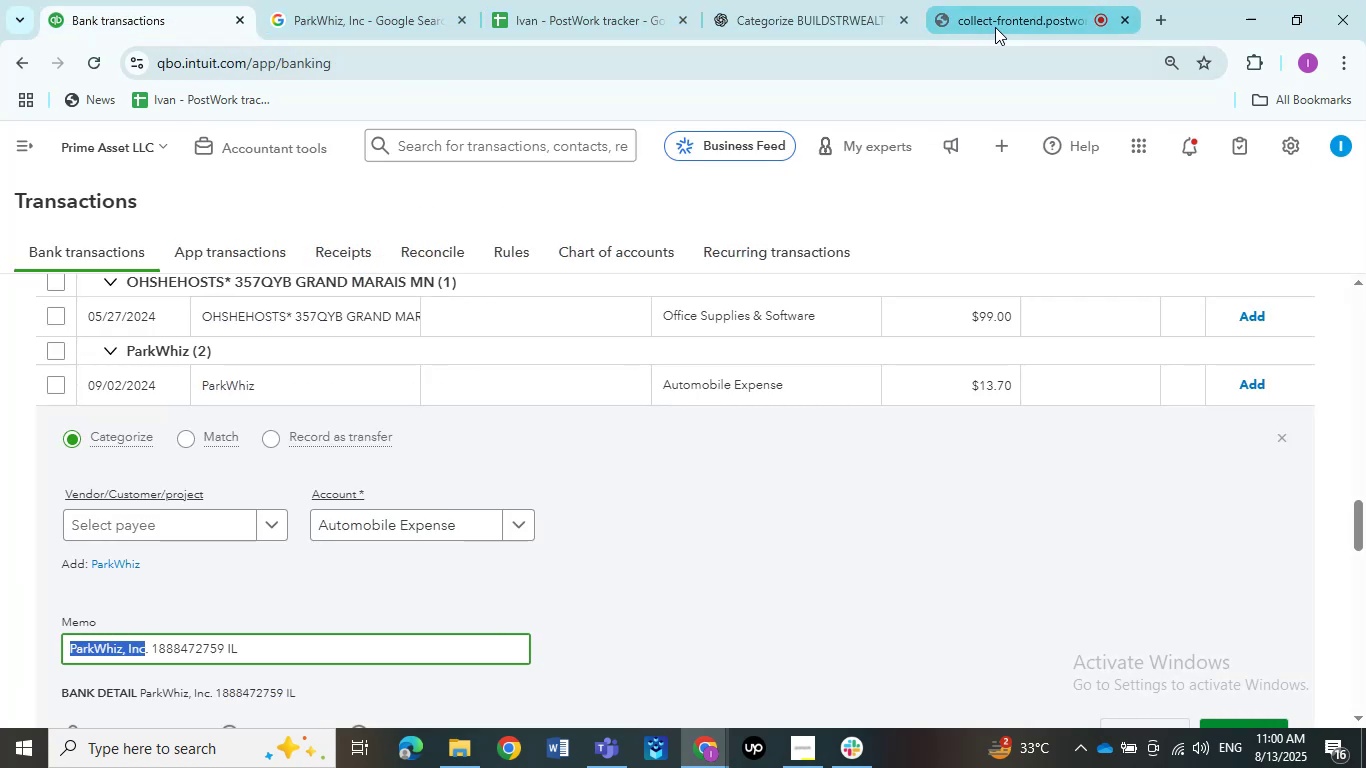 
left_click([993, 22])
 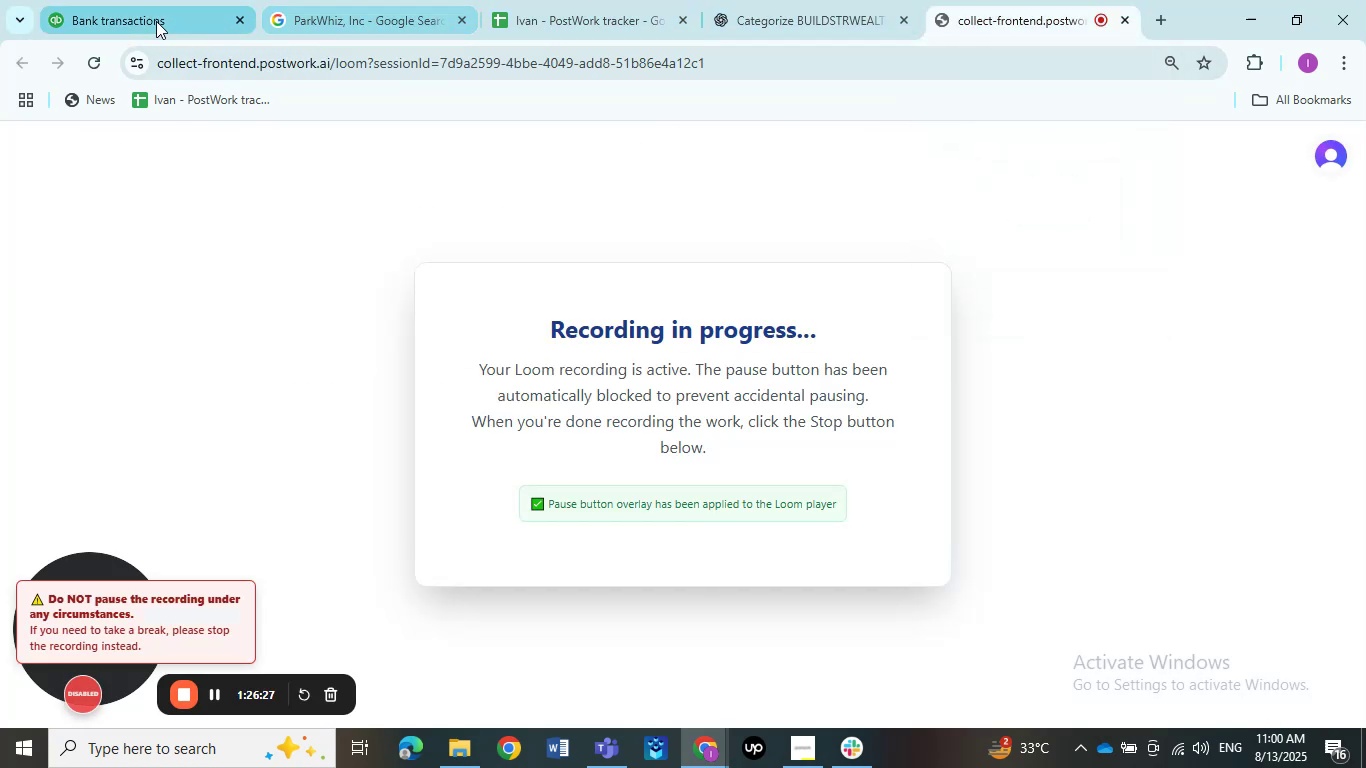 
left_click([155, 21])
 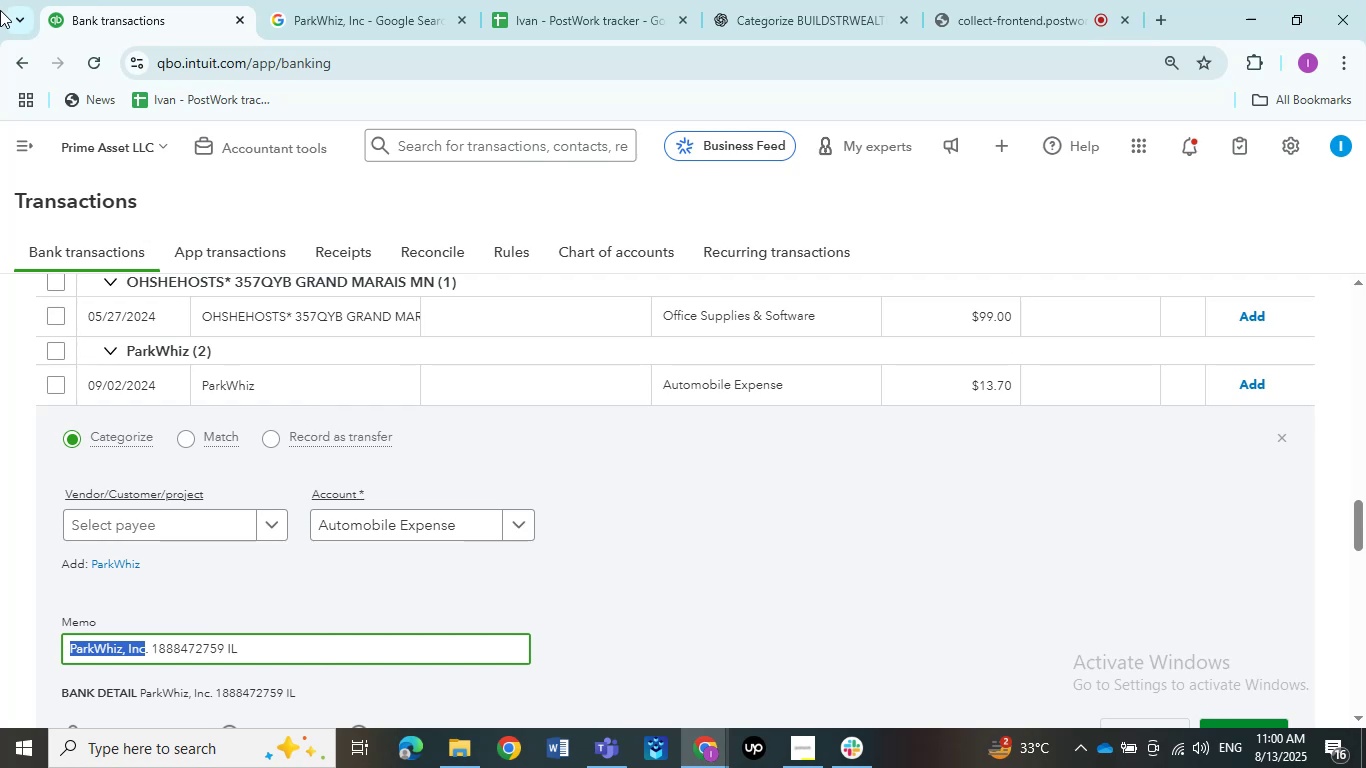 
wait(7.26)
 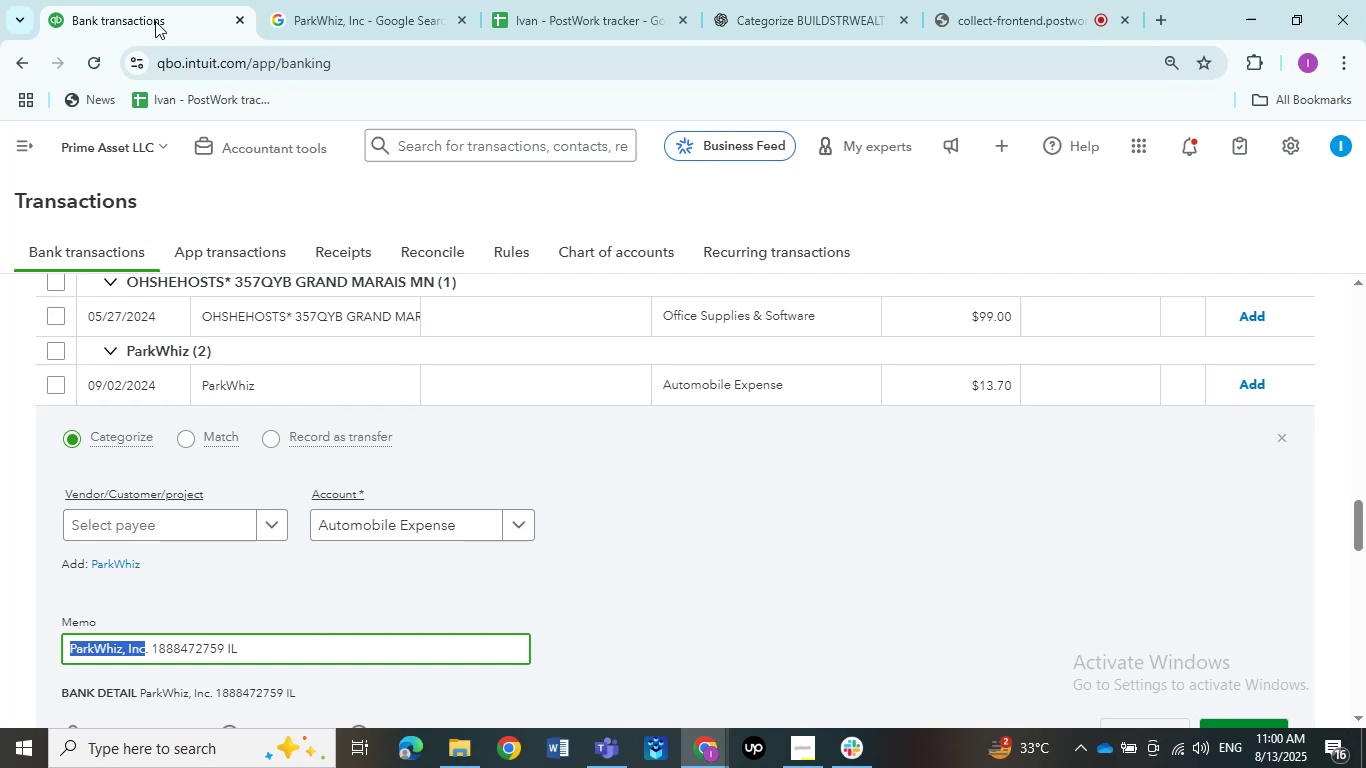 
left_click([385, 16])
 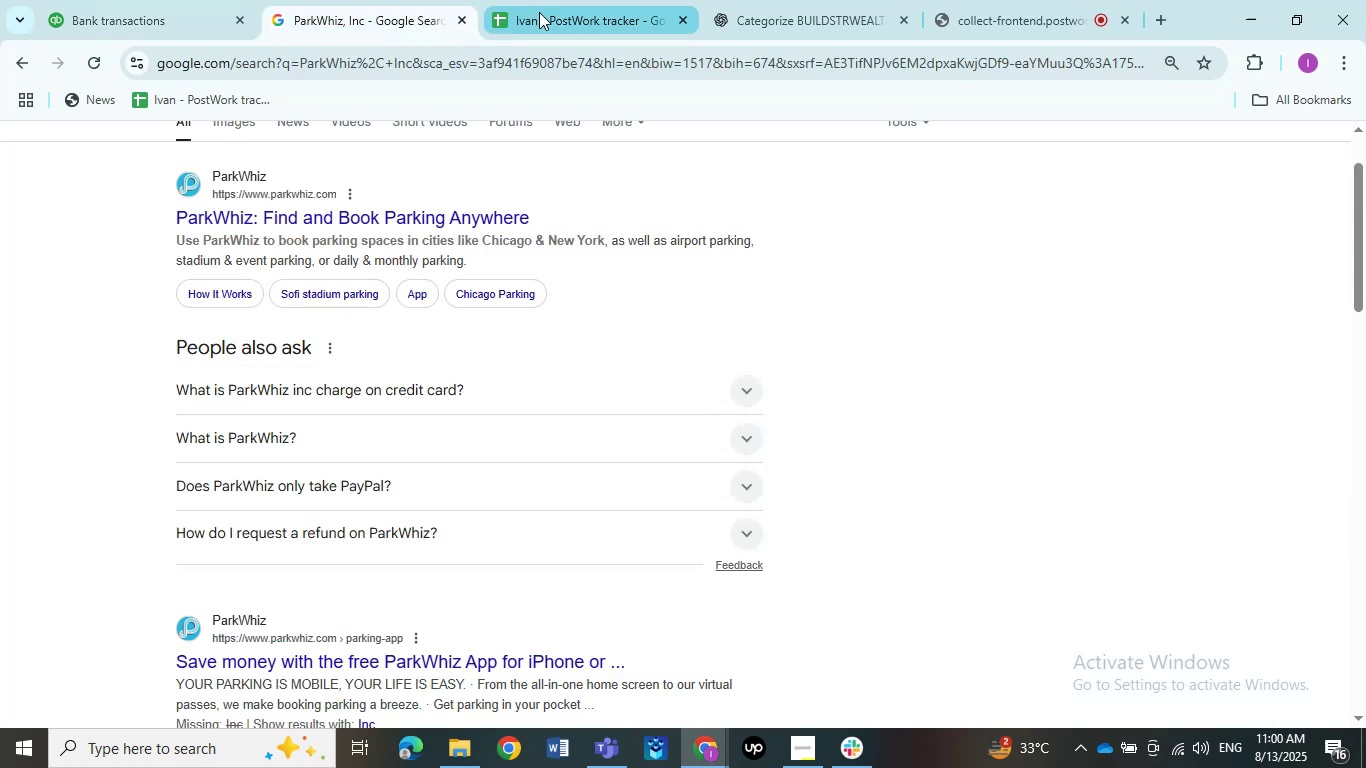 
left_click([540, 12])
 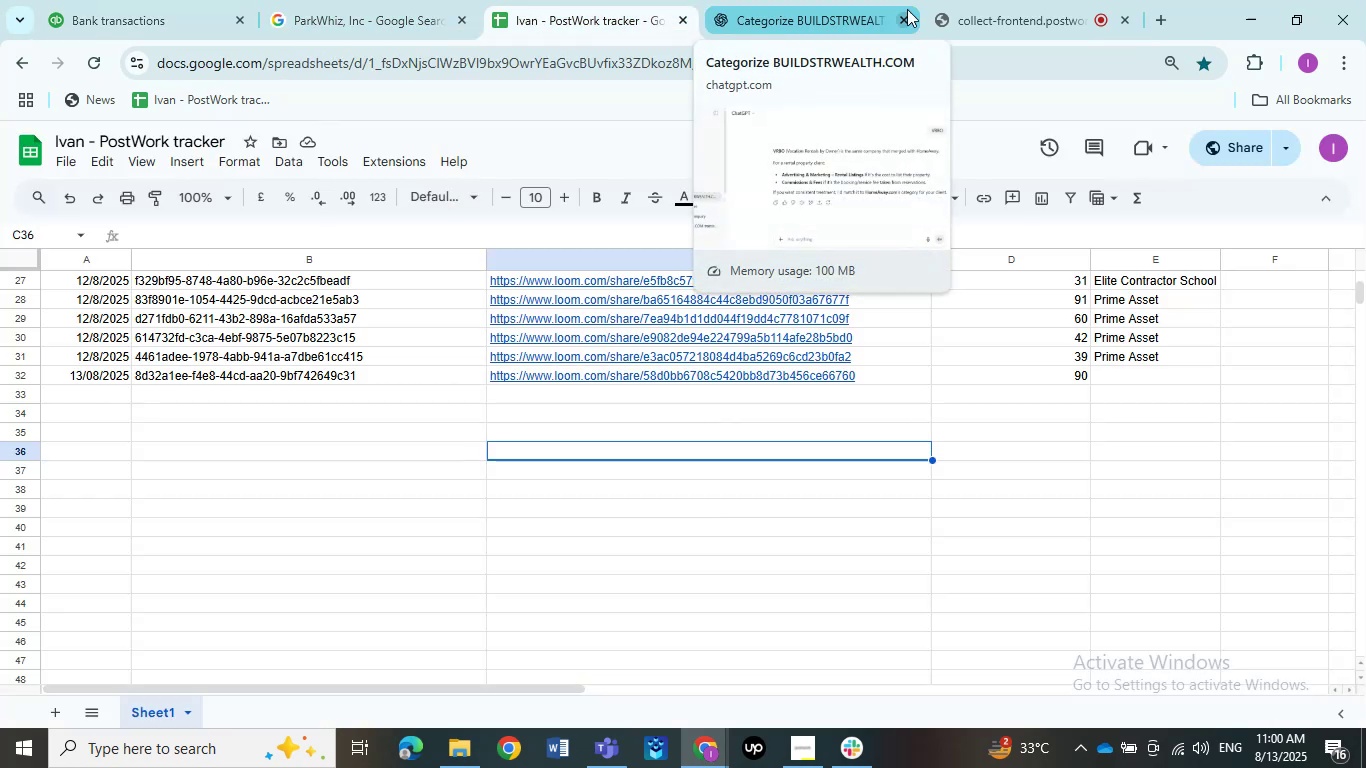 
left_click([1009, 0])
 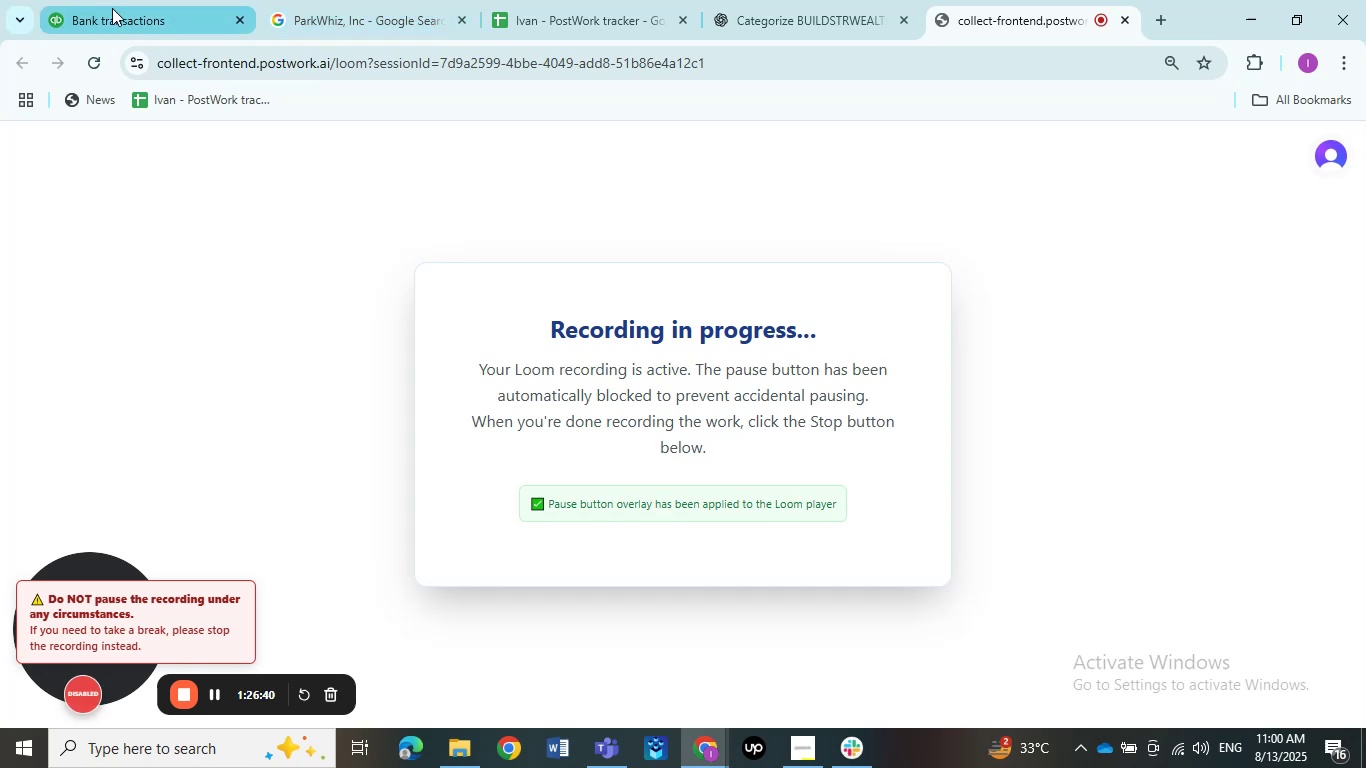 
left_click([114, 11])
 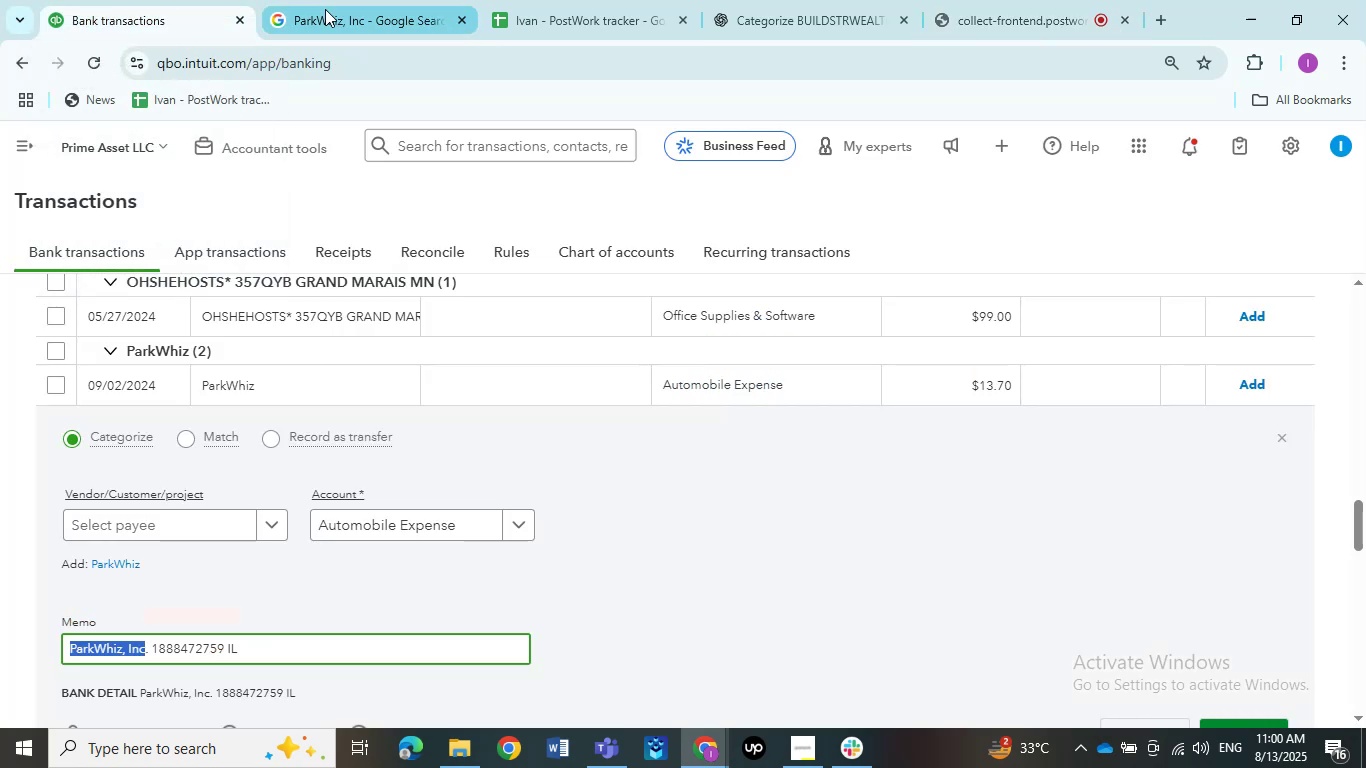 
left_click([347, 0])
 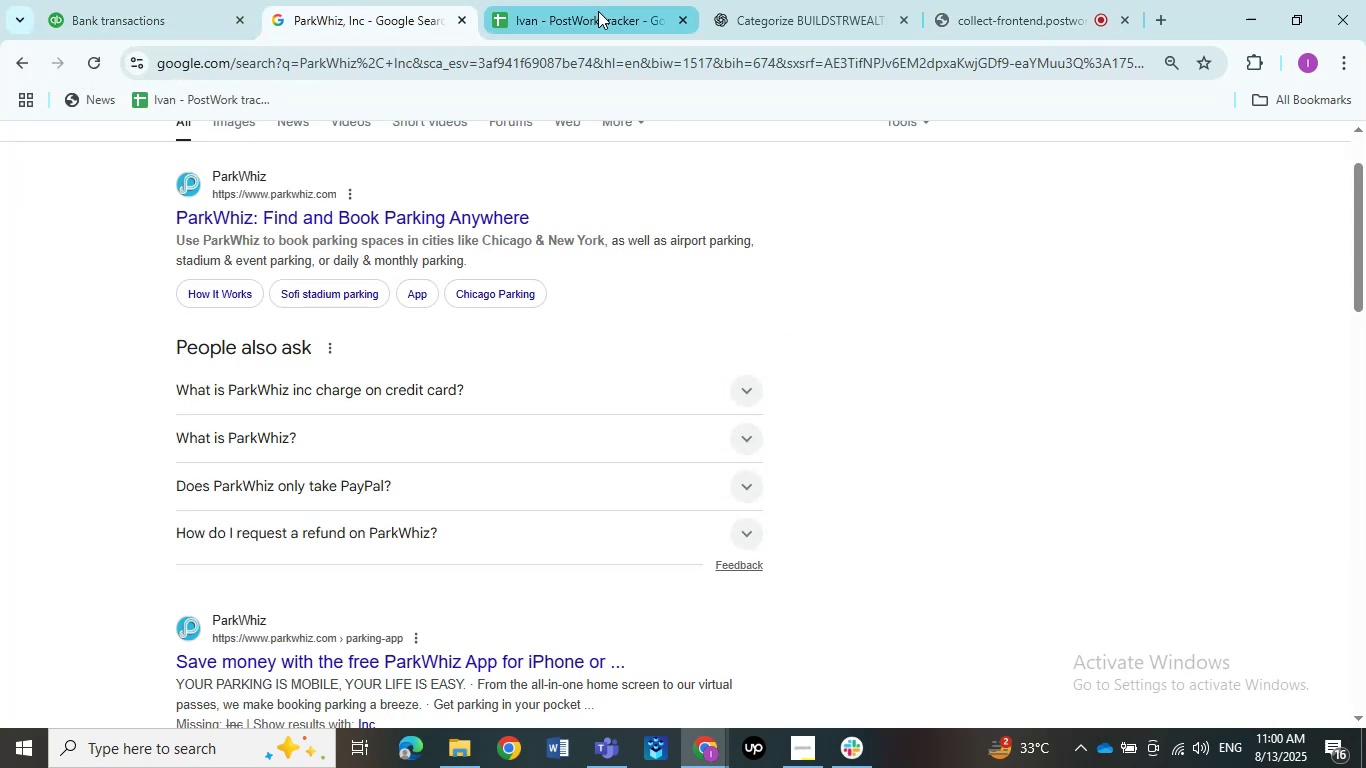 
left_click([598, 11])
 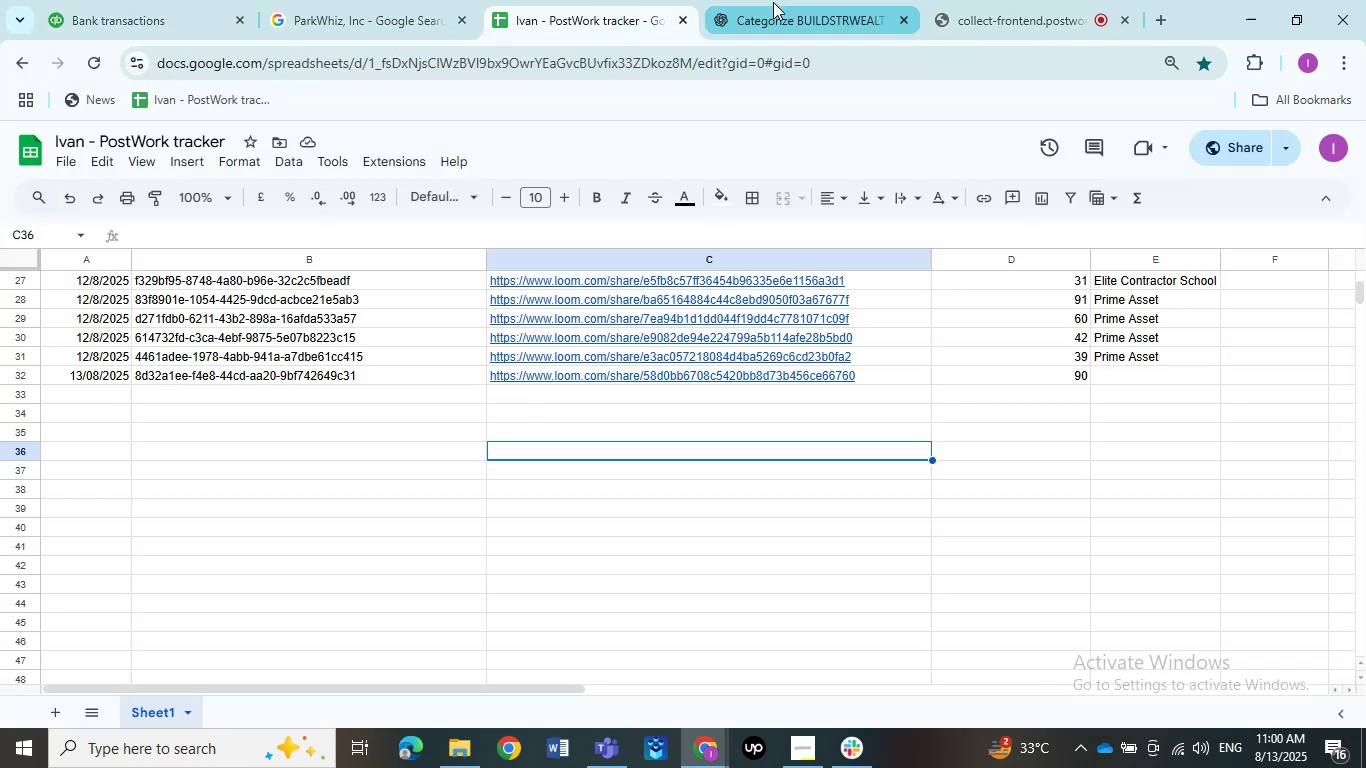 
left_click([773, 2])
 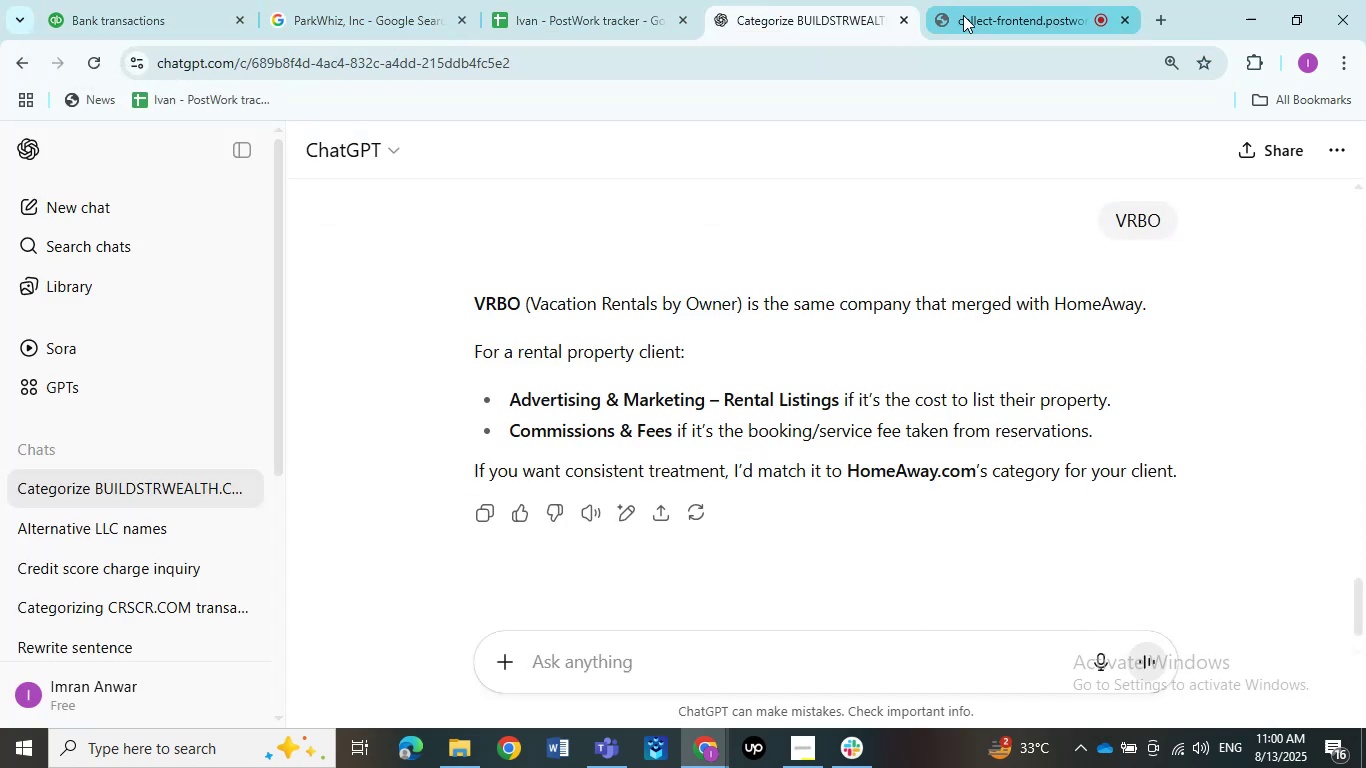 
left_click([989, 17])
 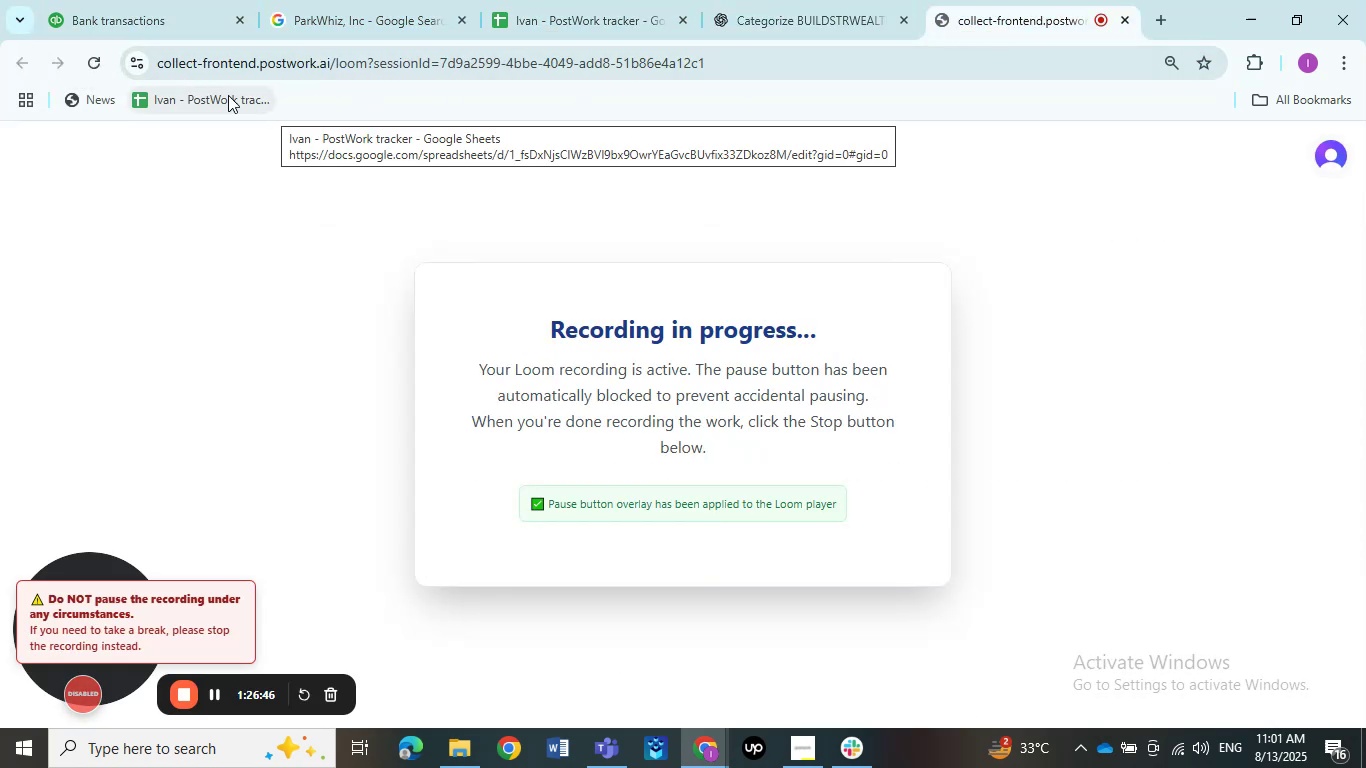 
left_click([144, 22])
 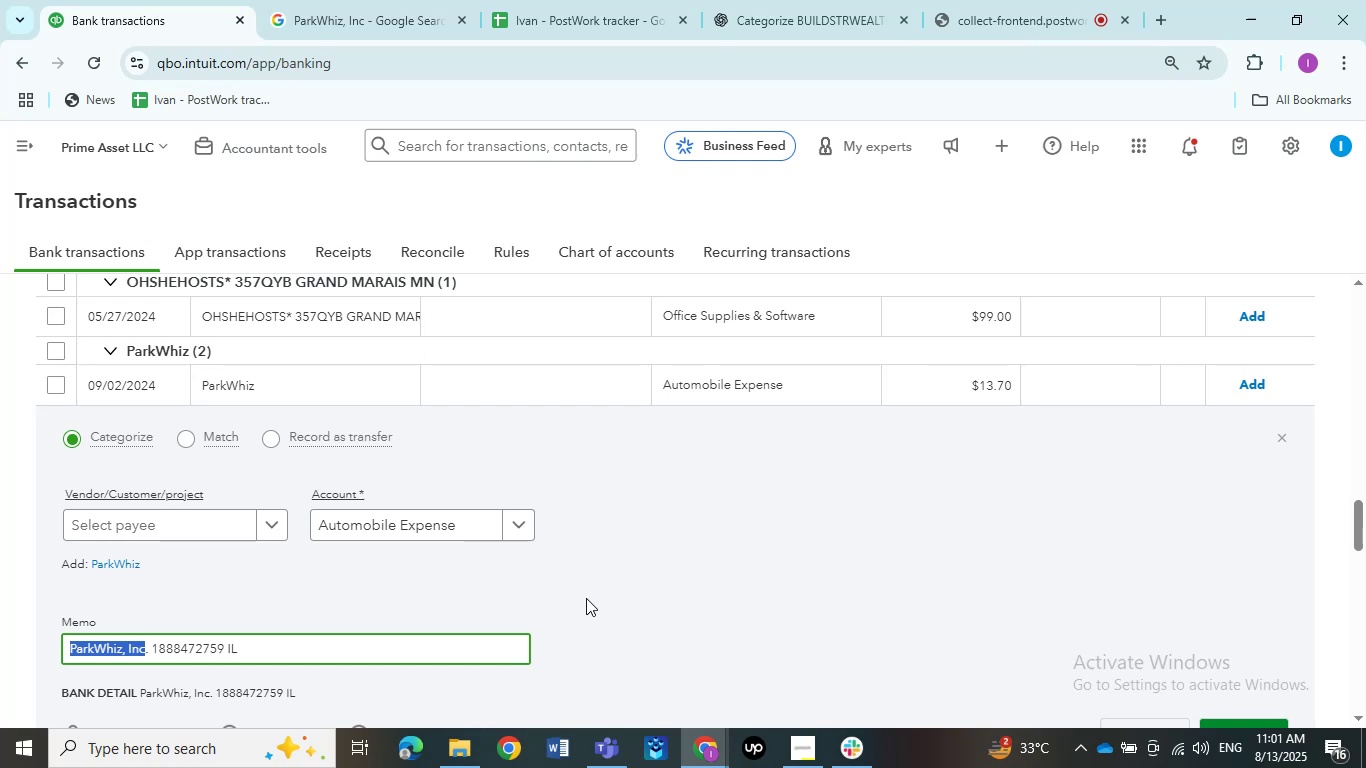 
scroll: coordinate [587, 598], scroll_direction: down, amount: 3.0
 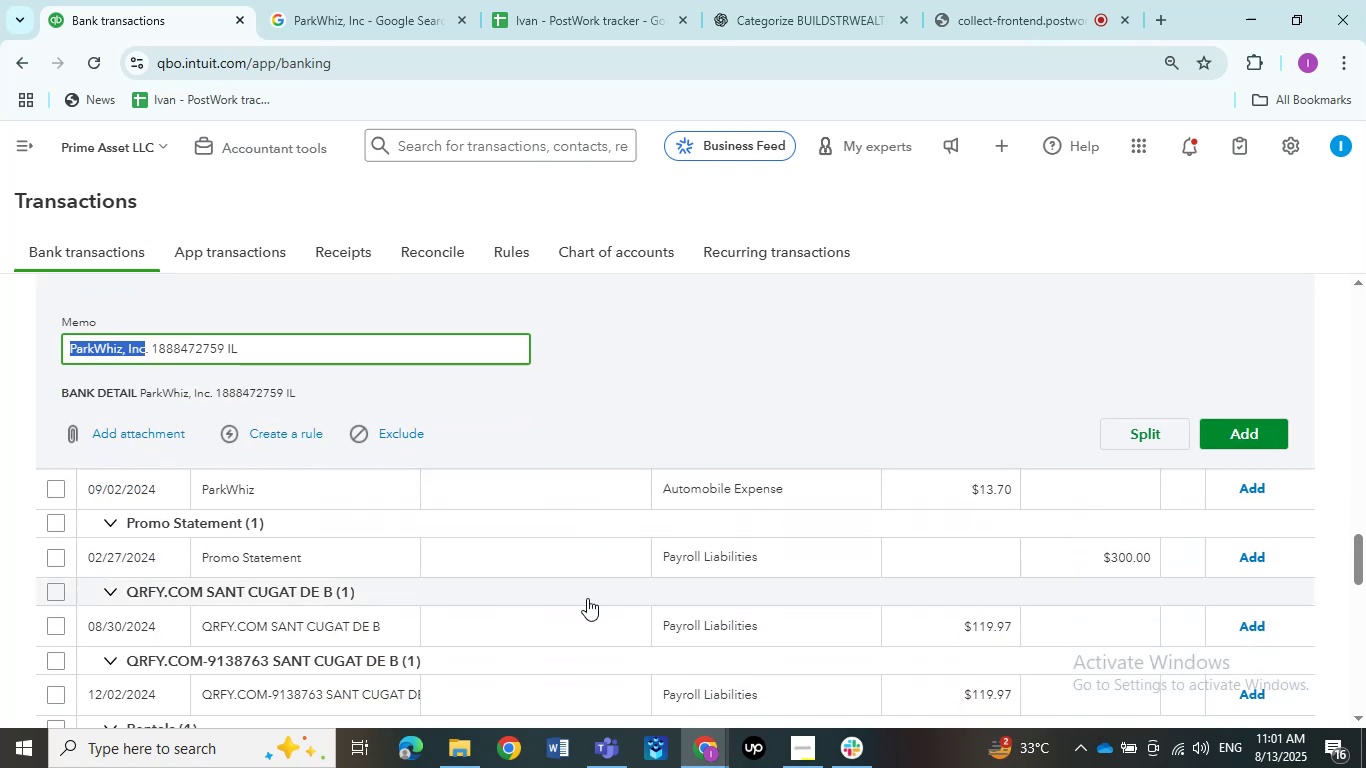 
scroll: coordinate [587, 598], scroll_direction: up, amount: 1.0
 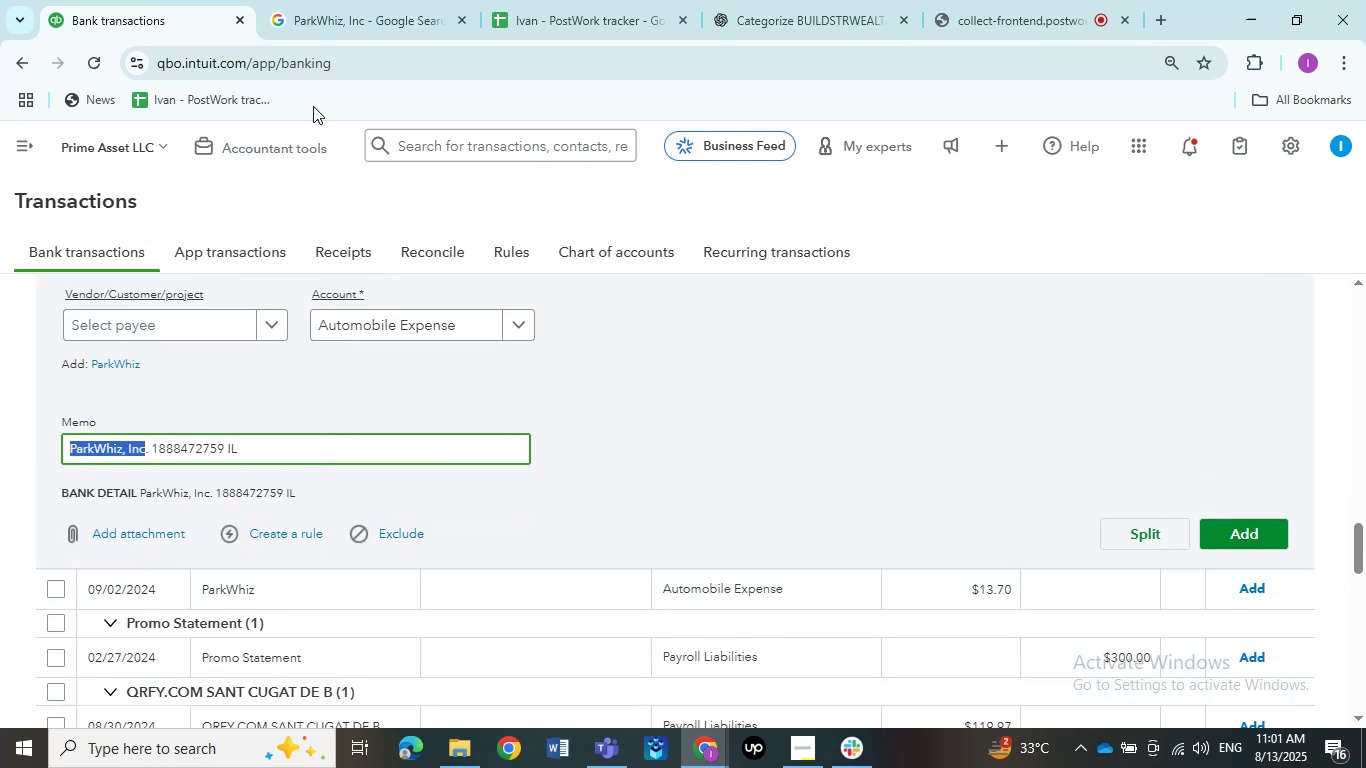 
left_click([366, 11])
 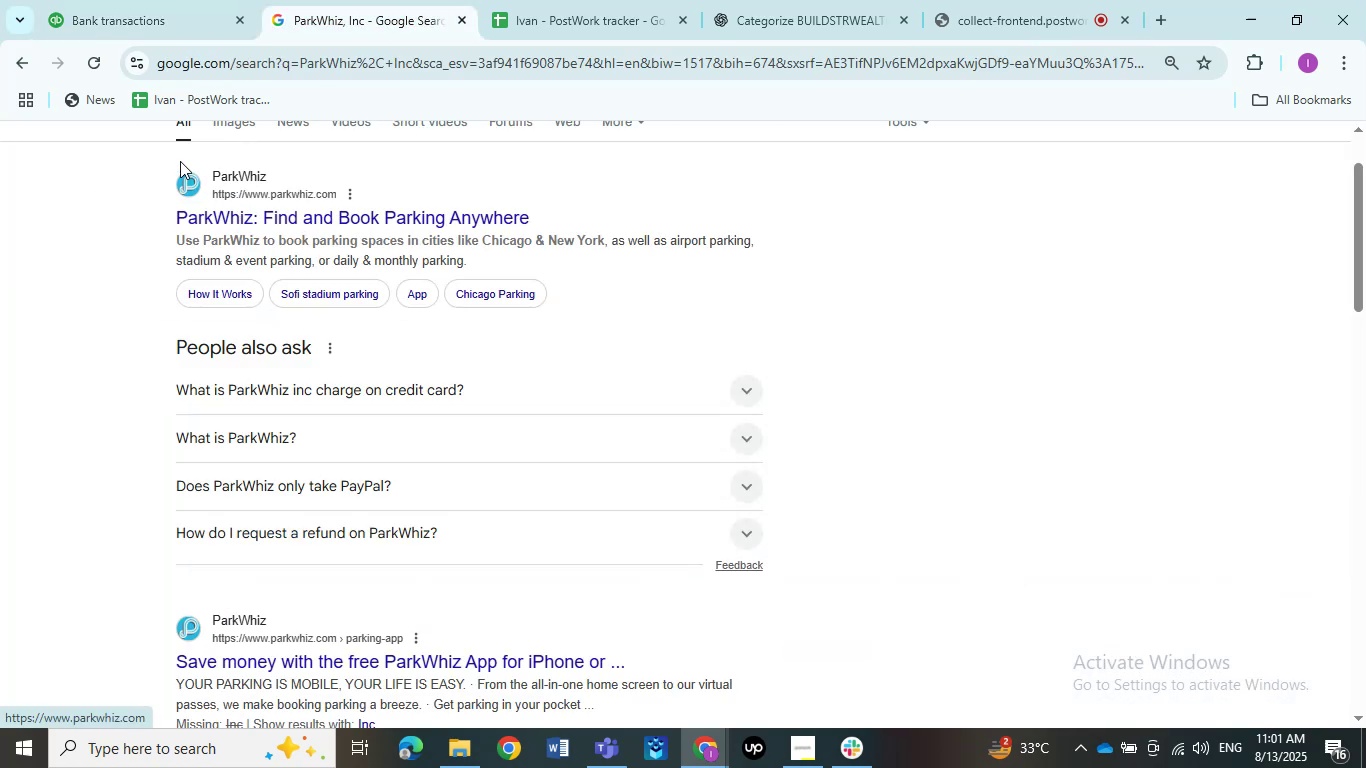 
scroll: coordinate [196, 185], scroll_direction: up, amount: 1.0
 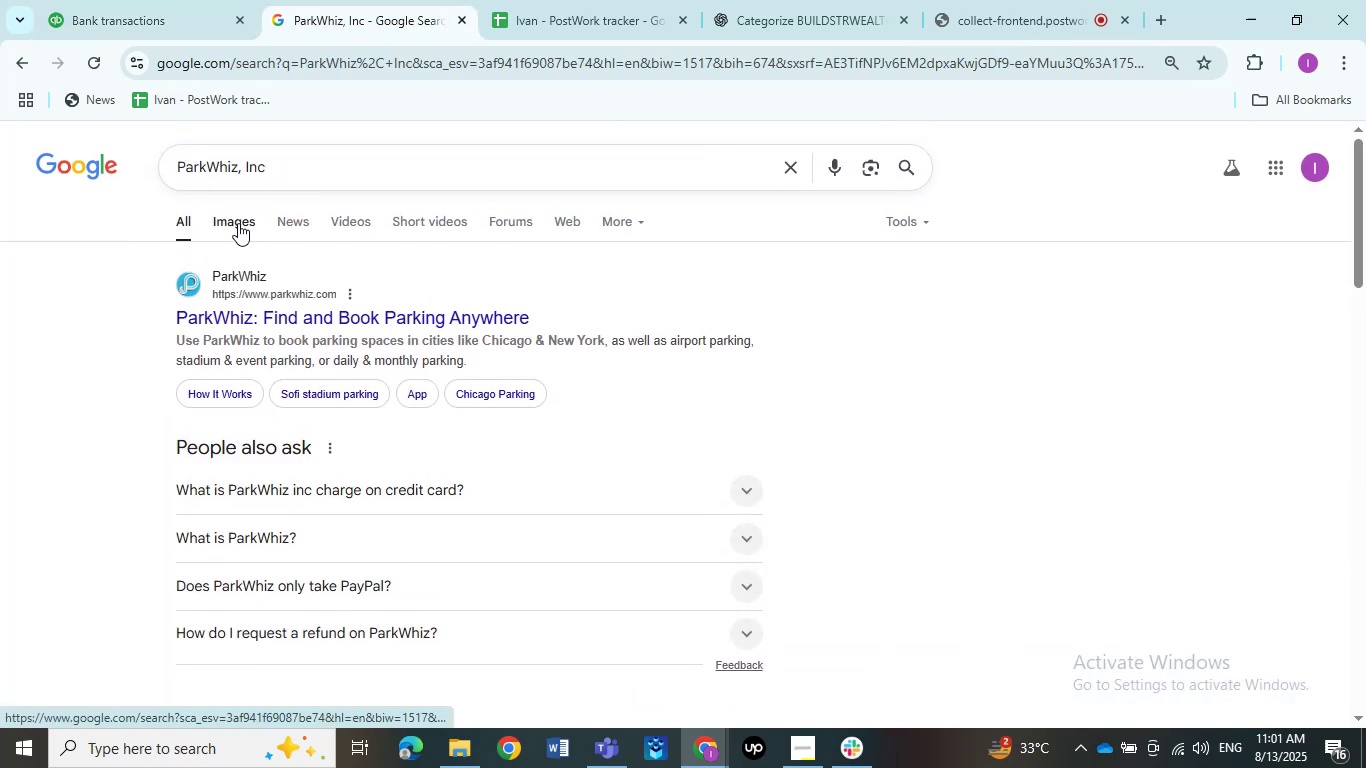 
left_click([236, 223])
 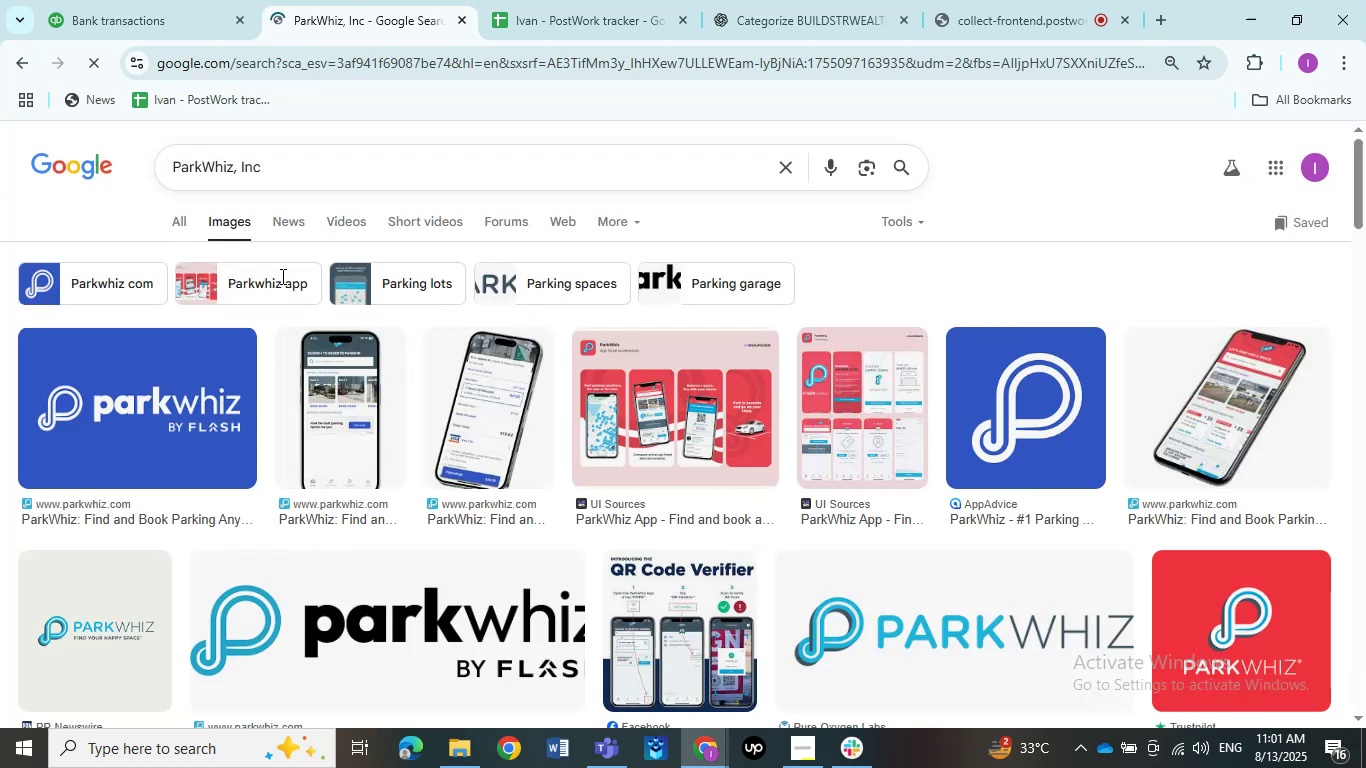 
scroll: coordinate [414, 422], scroll_direction: down, amount: 3.0
 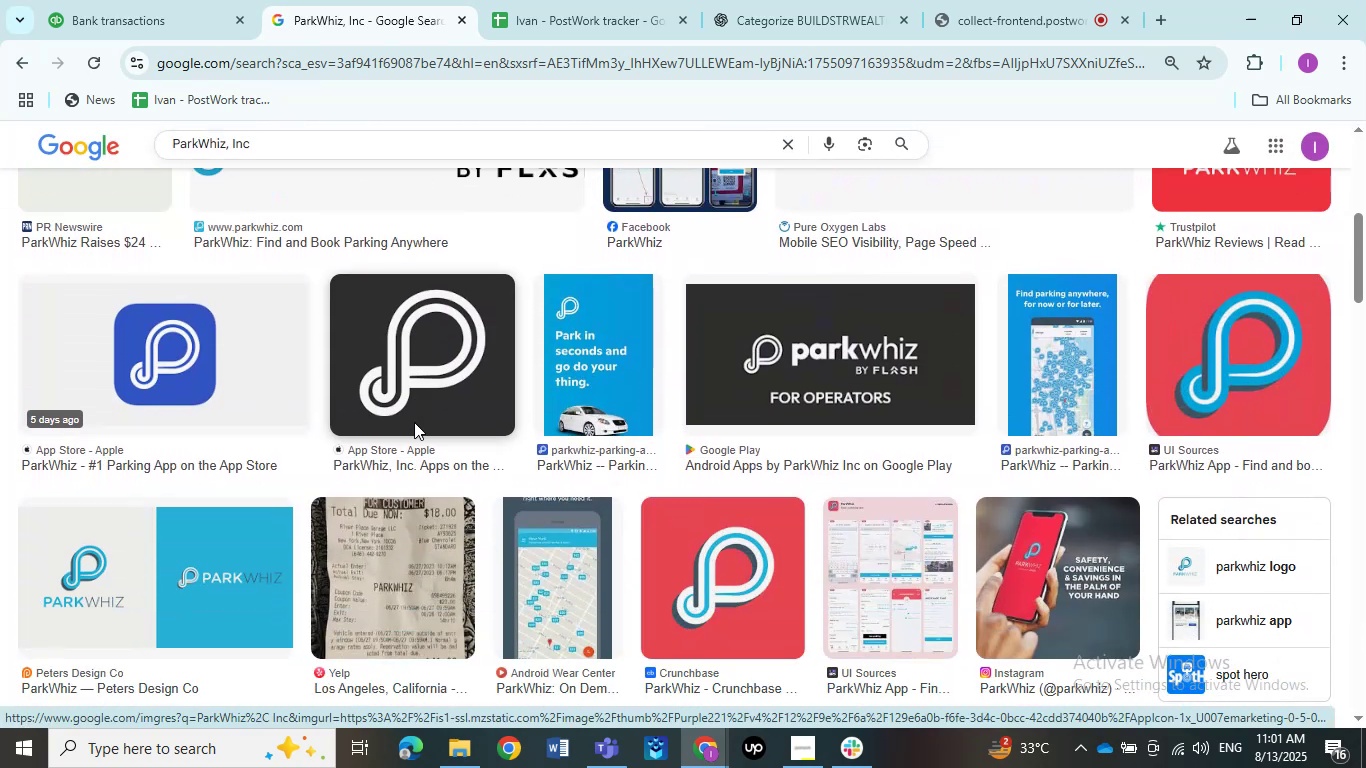 
scroll: coordinate [414, 422], scroll_direction: up, amount: 5.0
 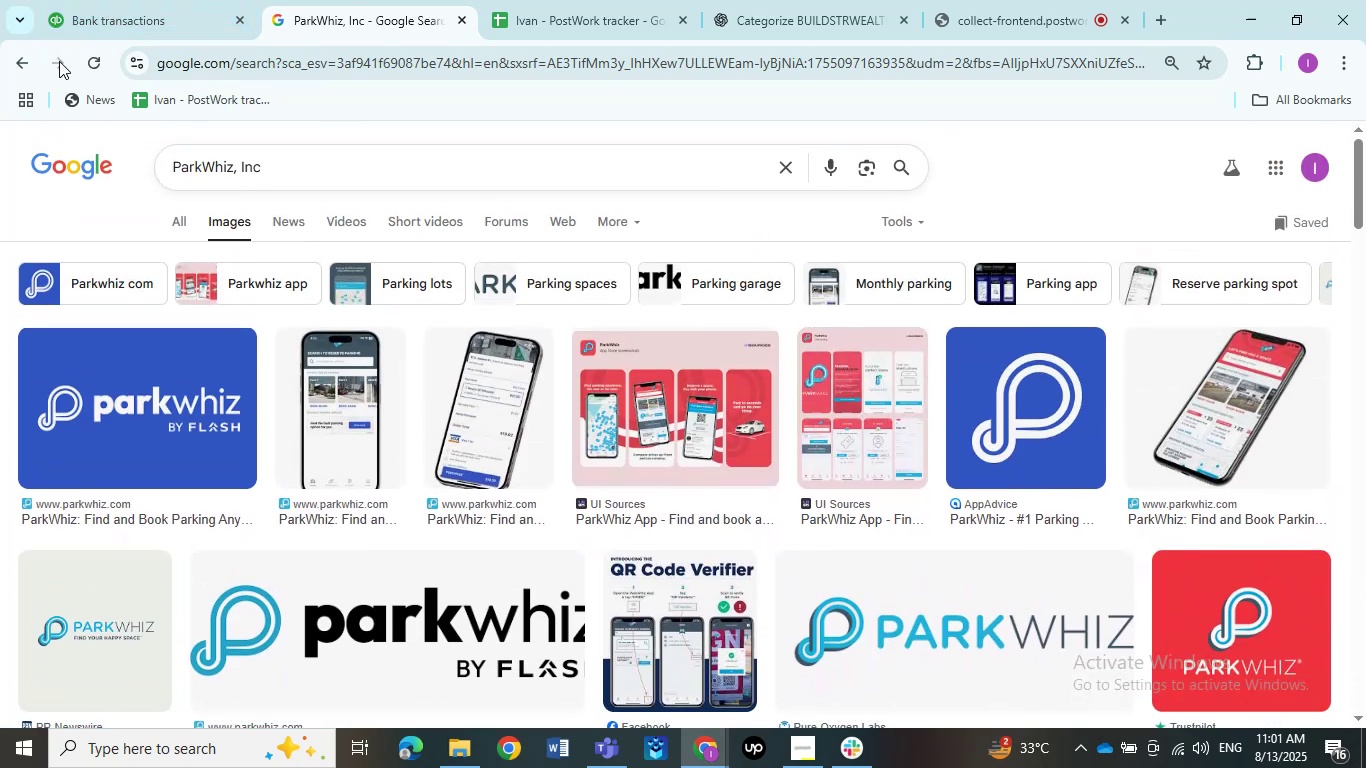 
left_click([22, 67])
 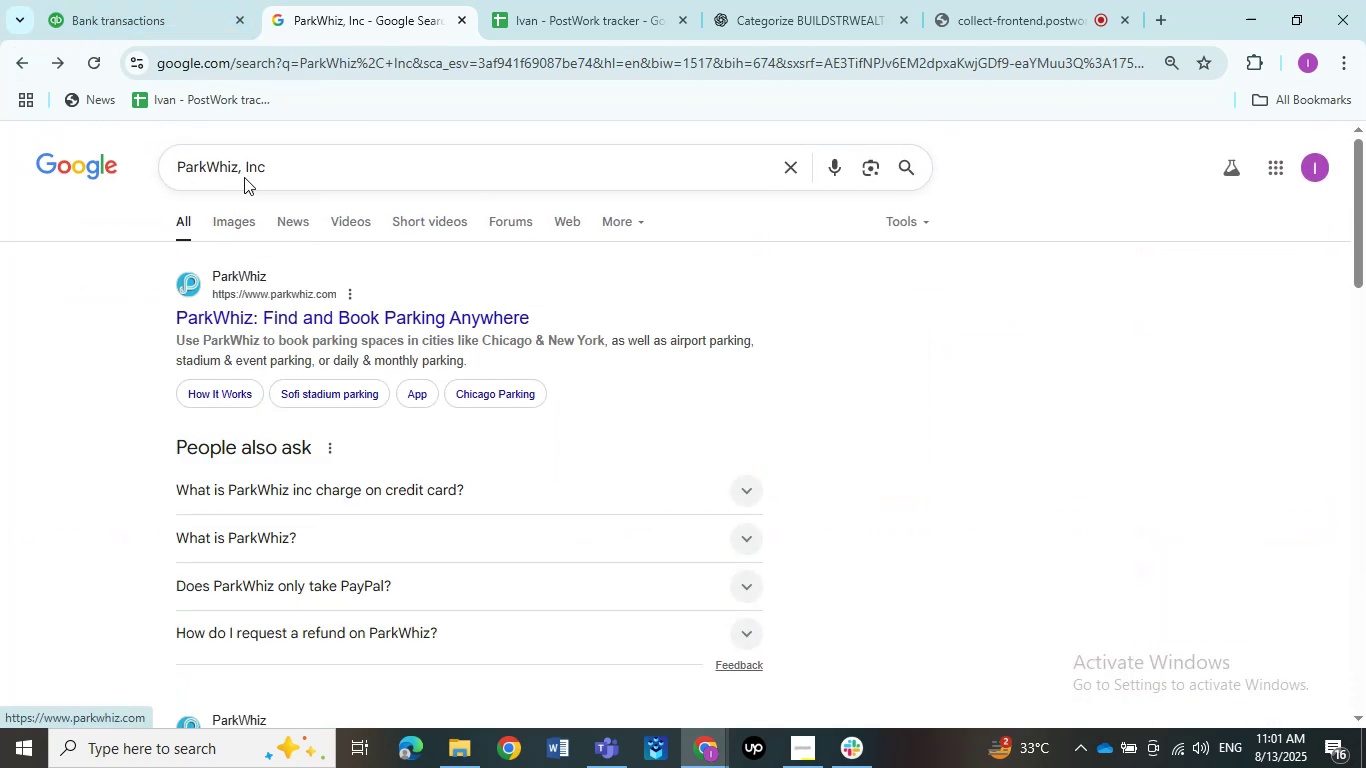 
left_click([186, 11])
 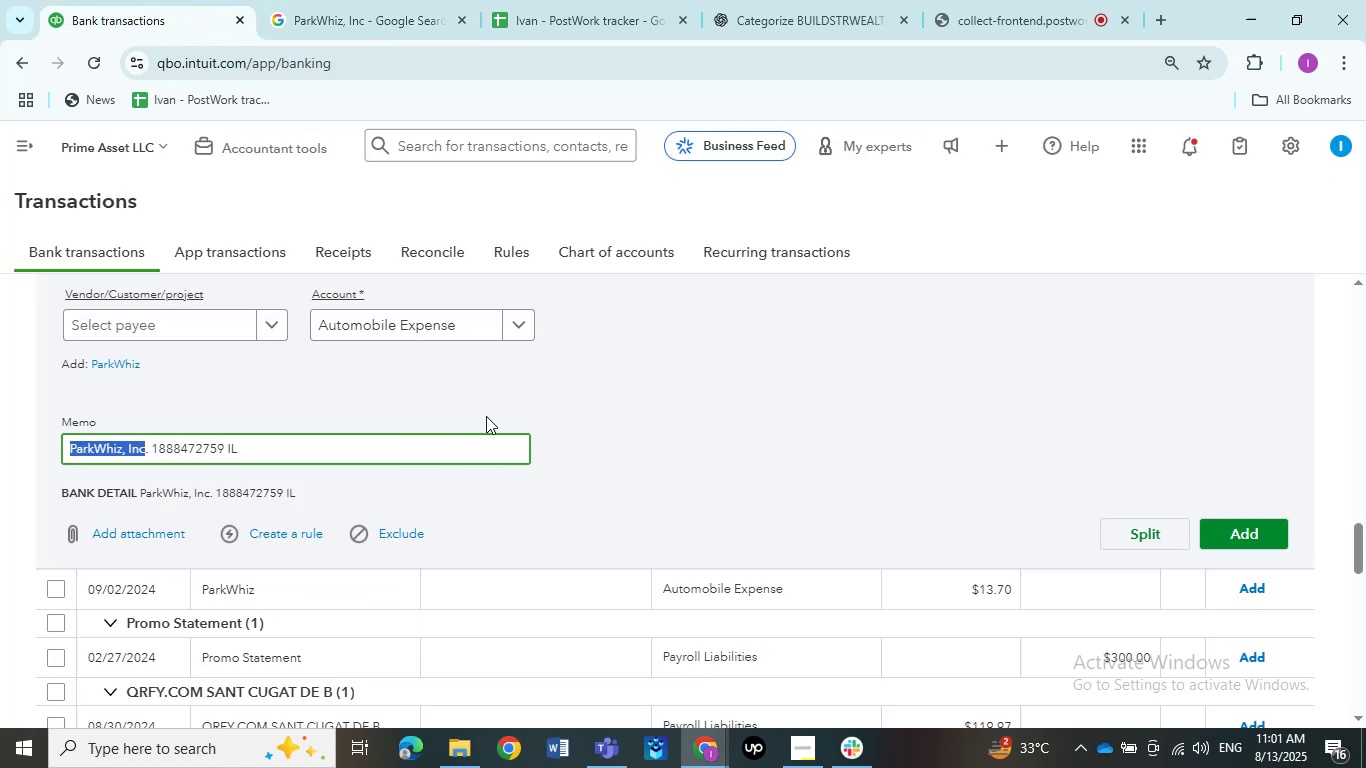 
scroll: coordinate [360, 403], scroll_direction: up, amount: 2.0
 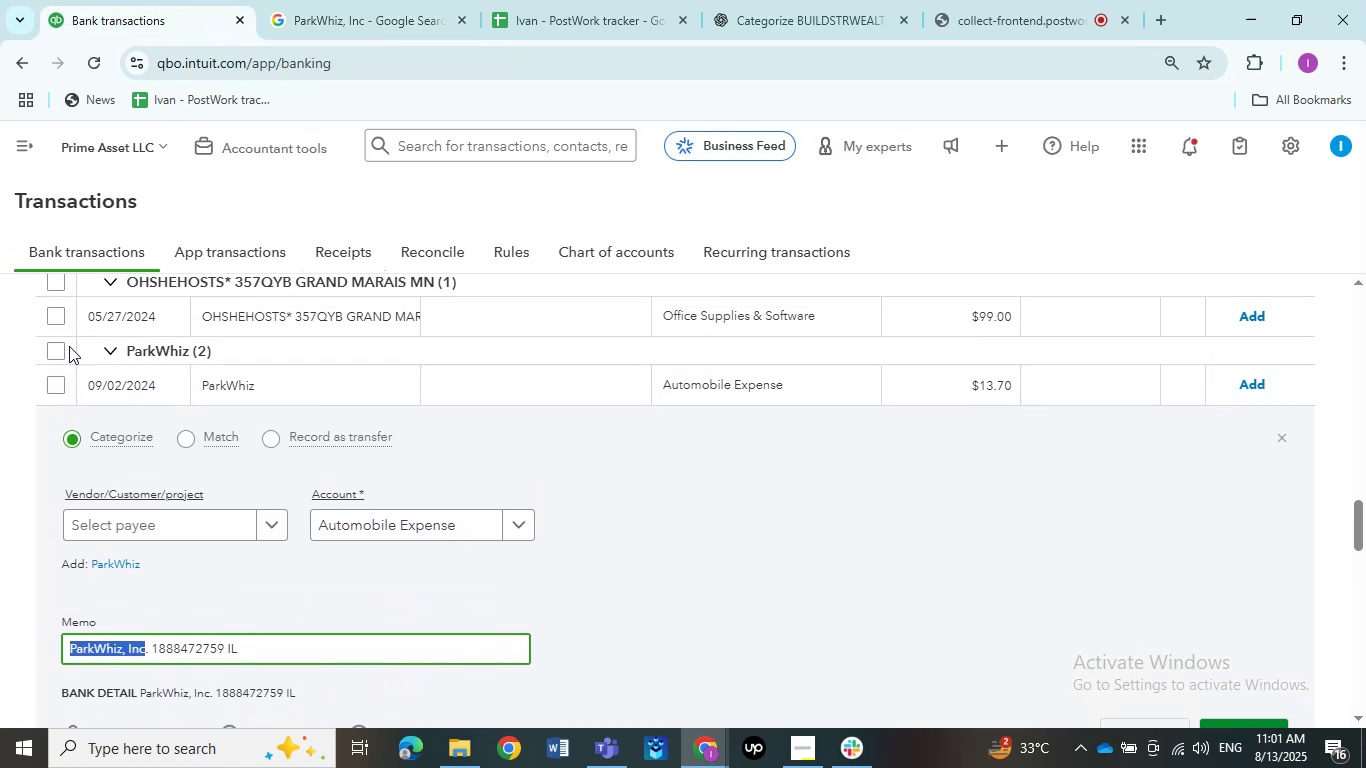 
left_click([55, 346])
 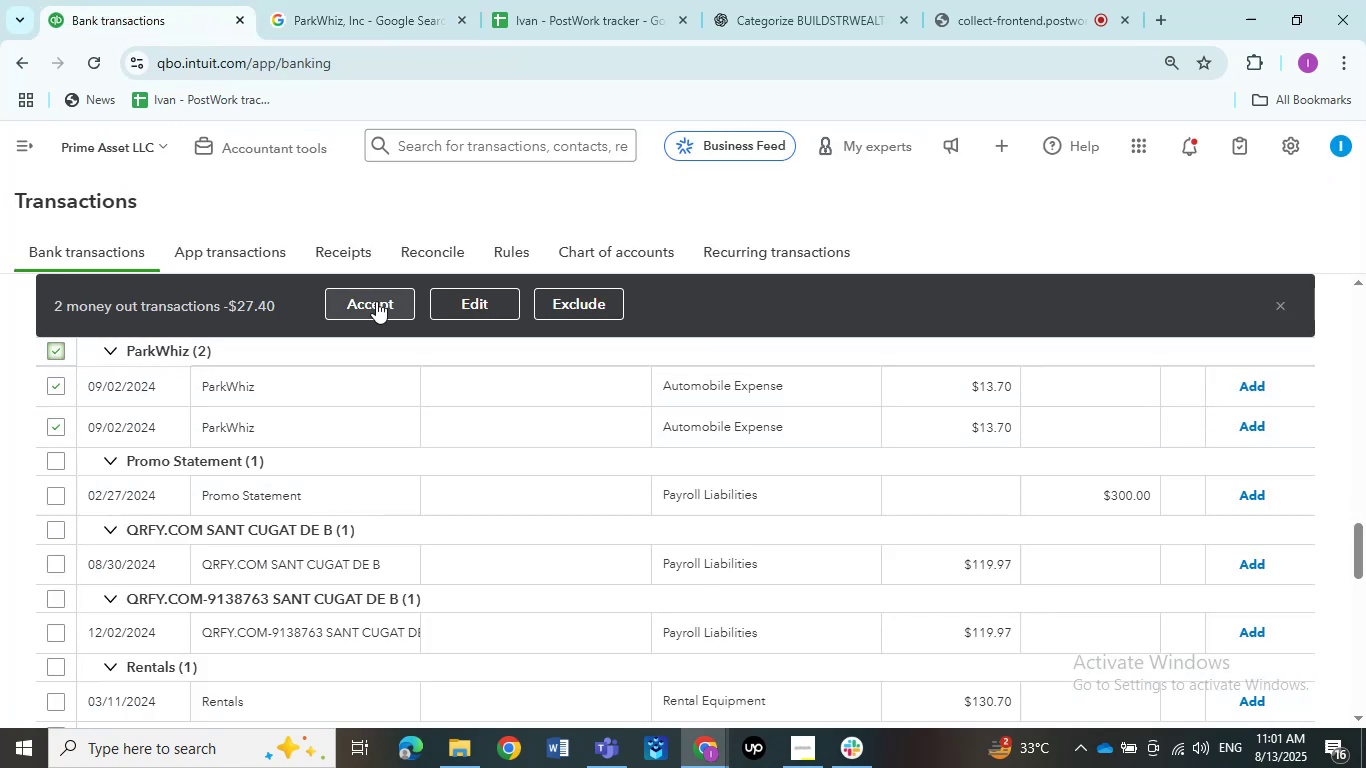 
left_click([470, 301])
 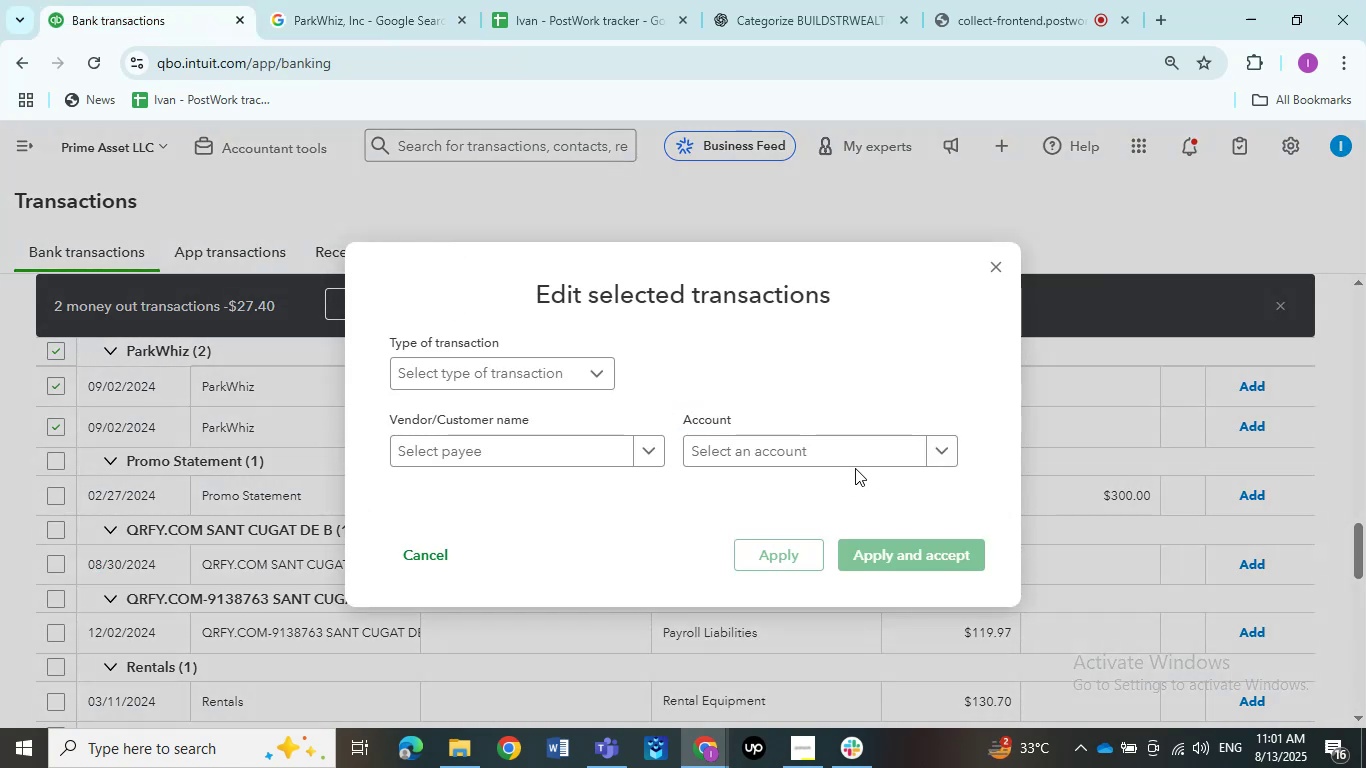 
mouse_move([878, 467])
 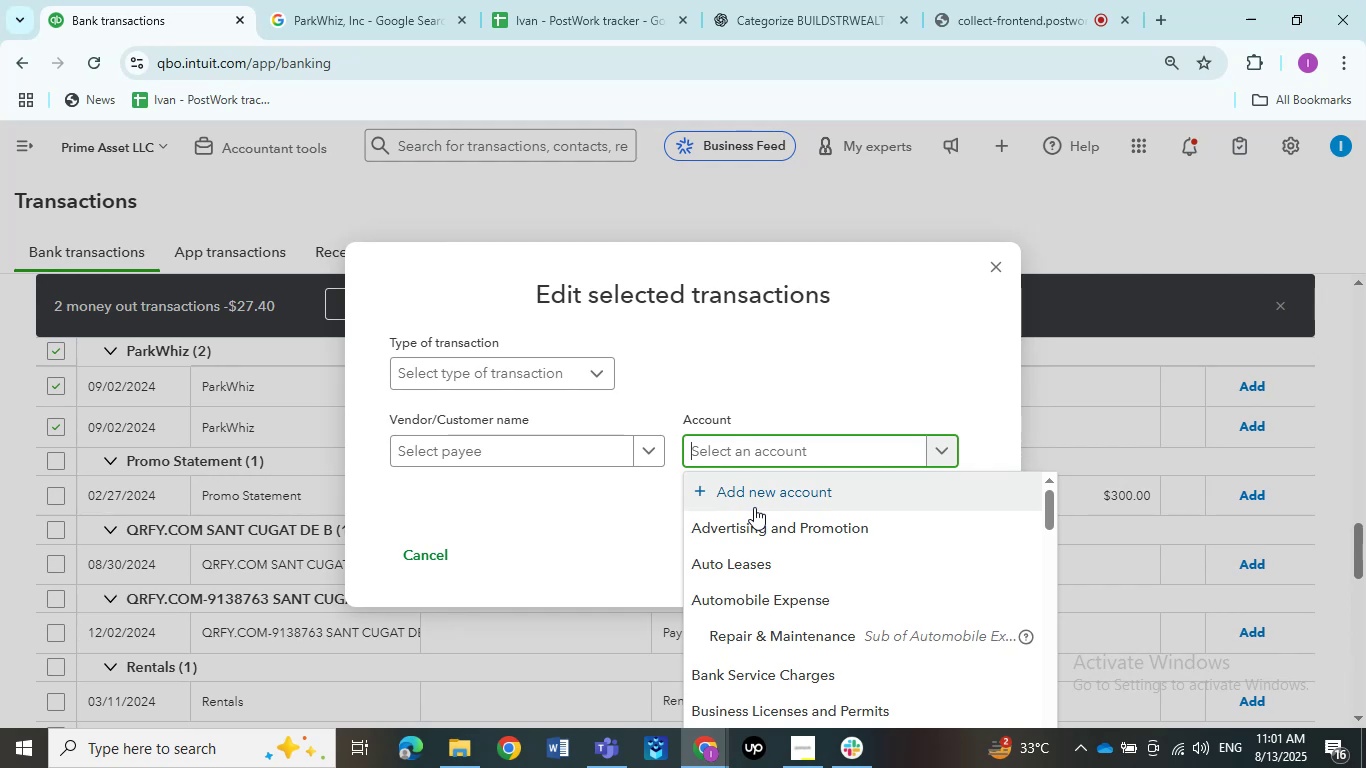 
type(du)
 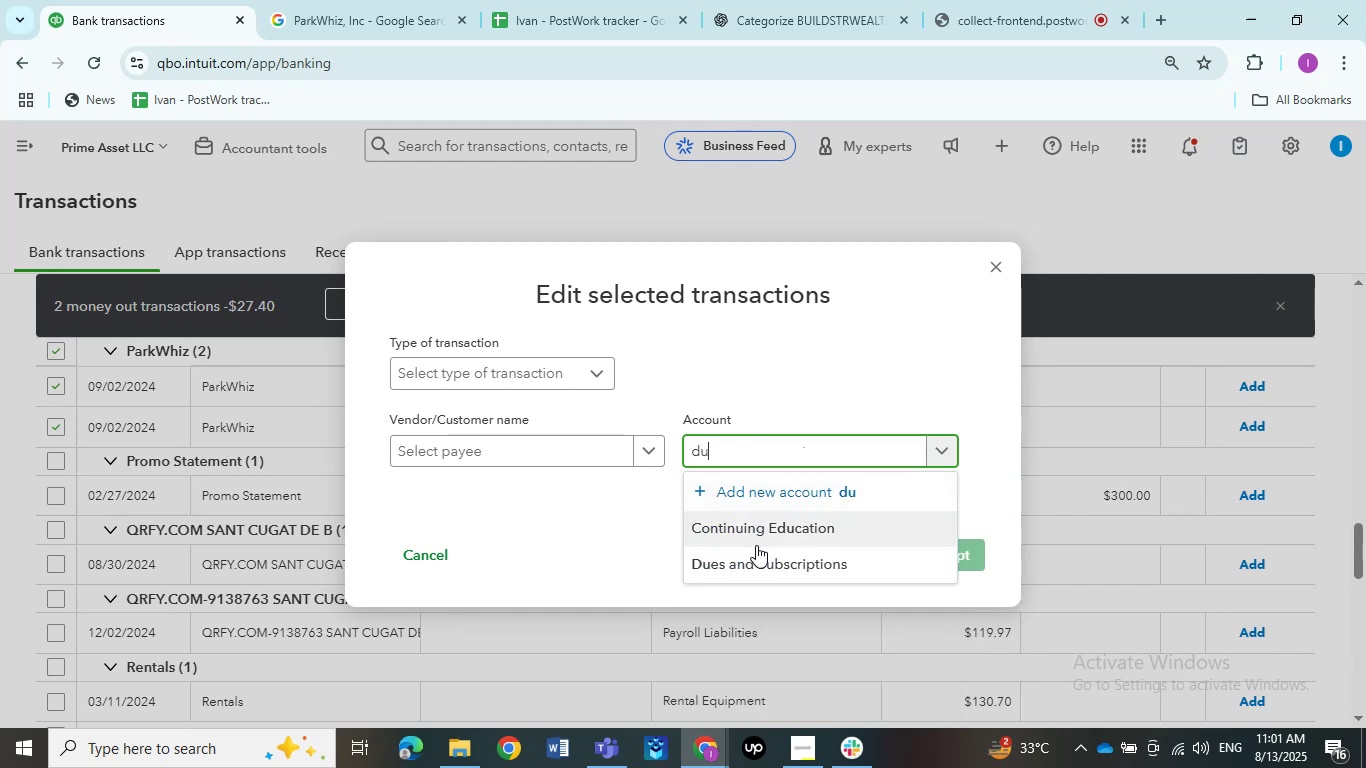 
left_click([760, 564])
 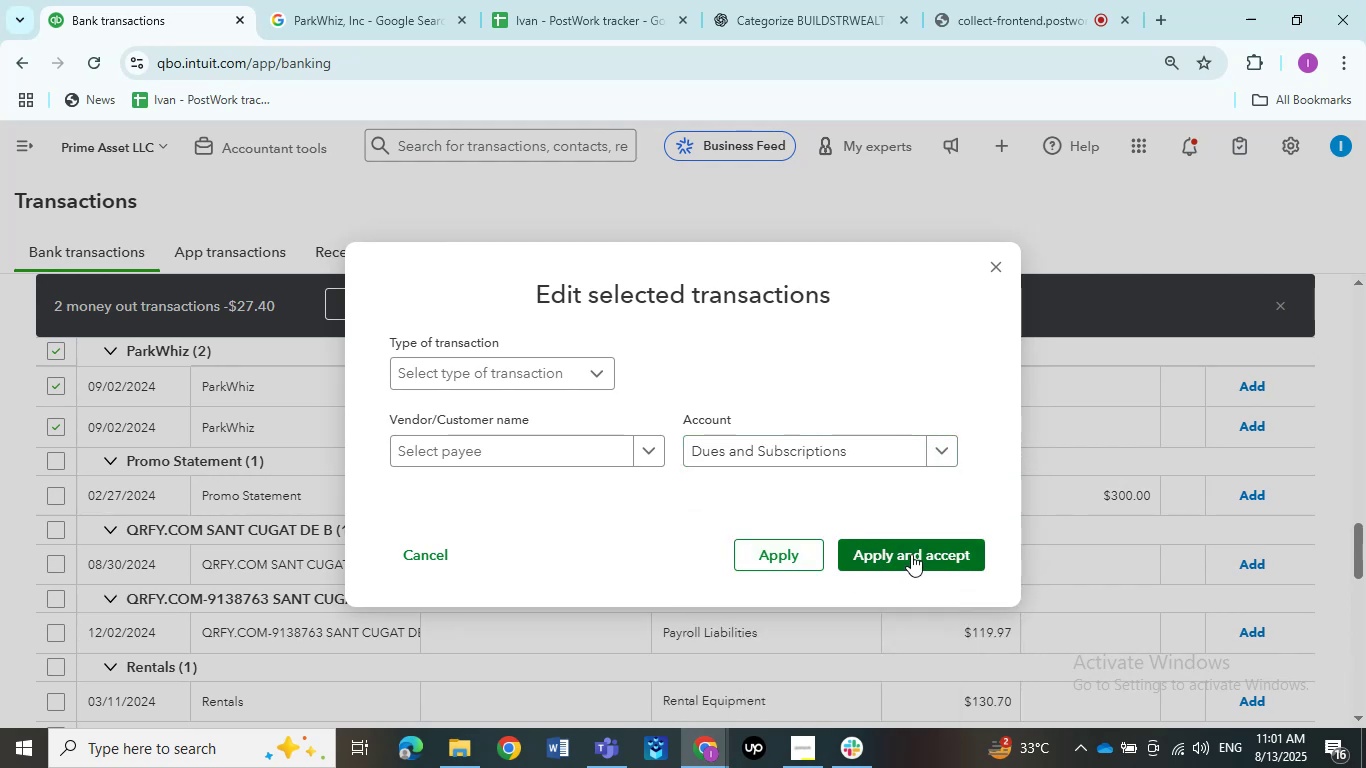 
left_click([911, 554])
 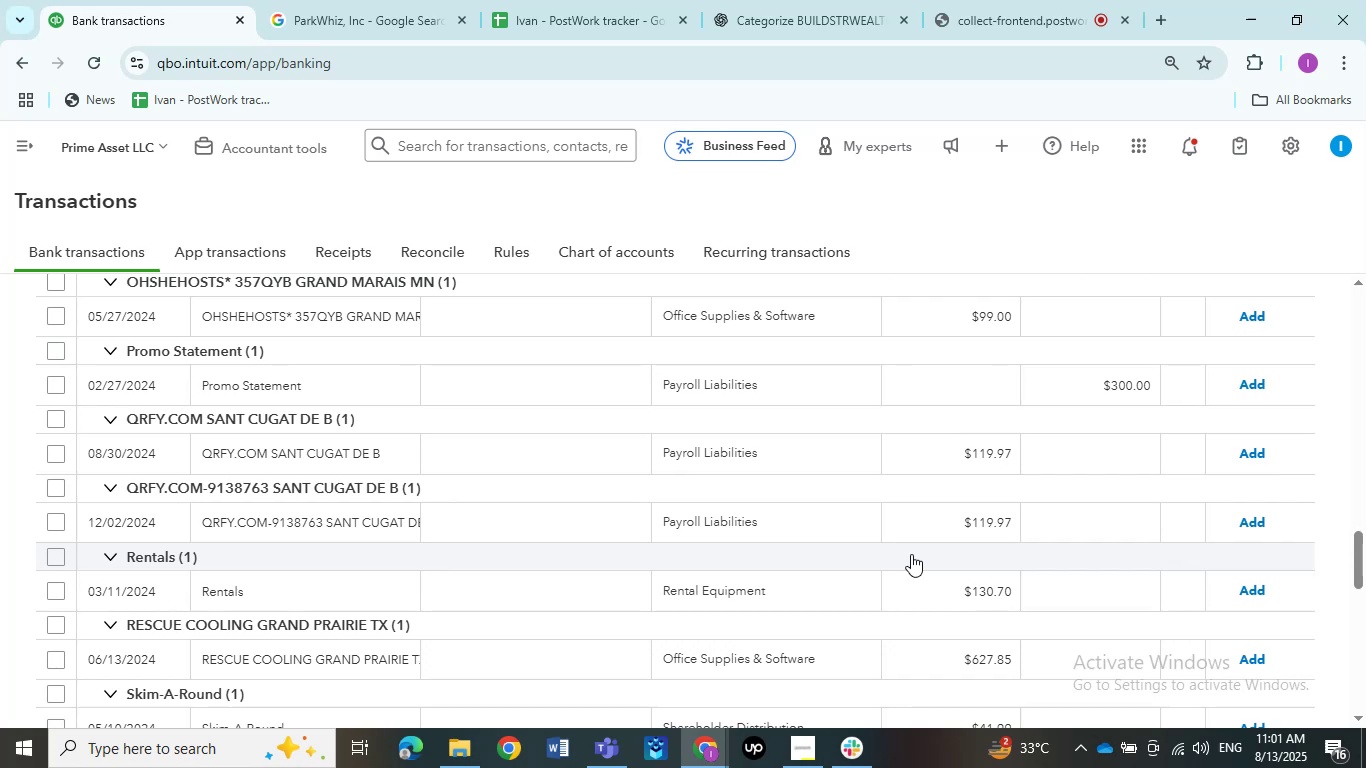 
wait(23.34)
 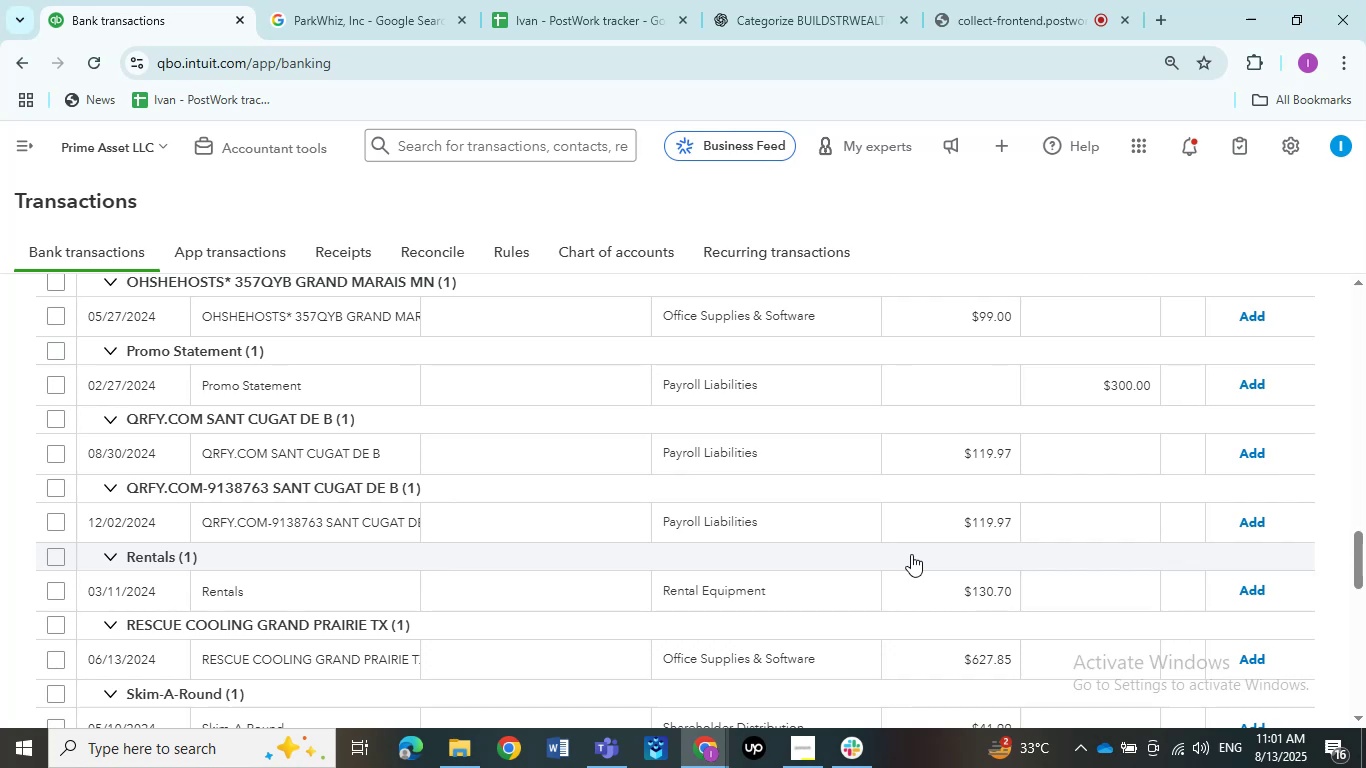 
scroll: coordinate [317, 423], scroll_direction: up, amount: 1.0
 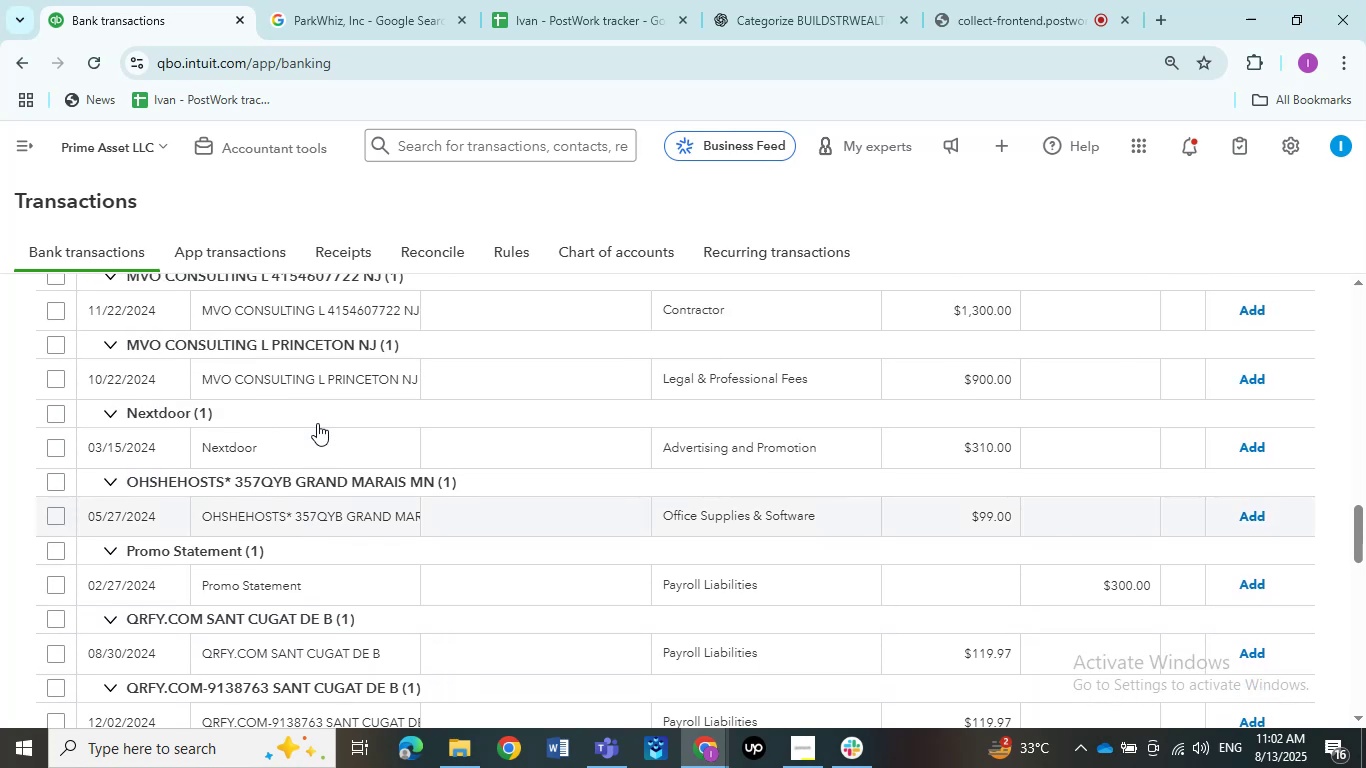 
scroll: coordinate [317, 423], scroll_direction: down, amount: 2.0
 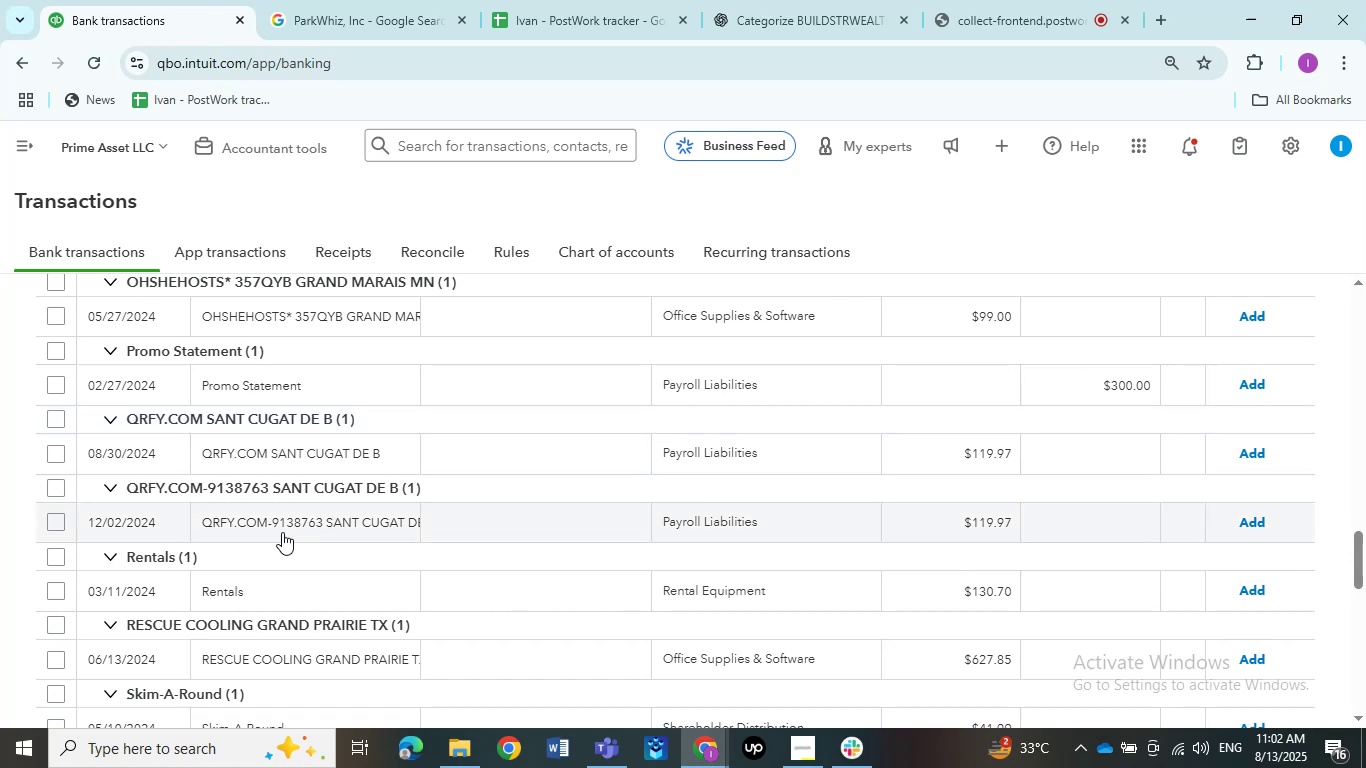 
wait(21.2)
 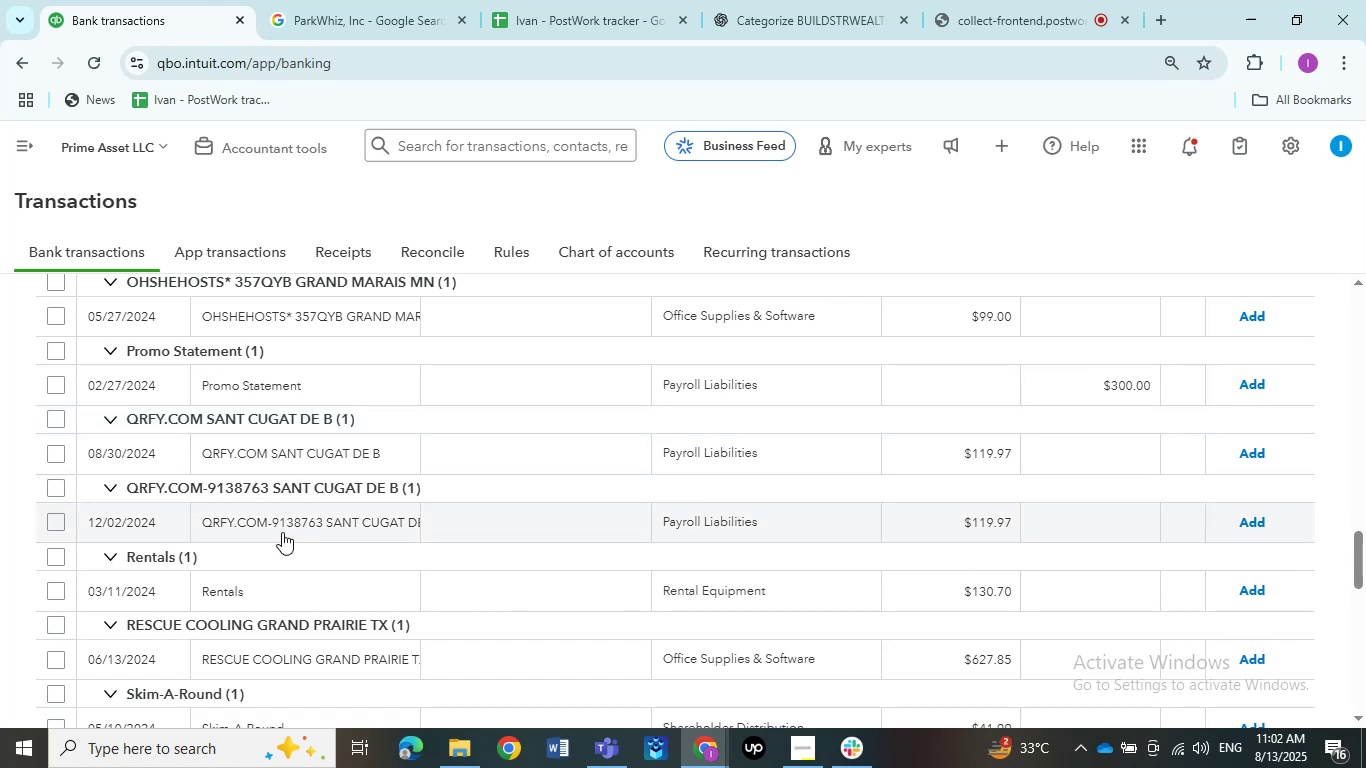 
scroll: coordinate [282, 532], scroll_direction: down, amount: 2.0
 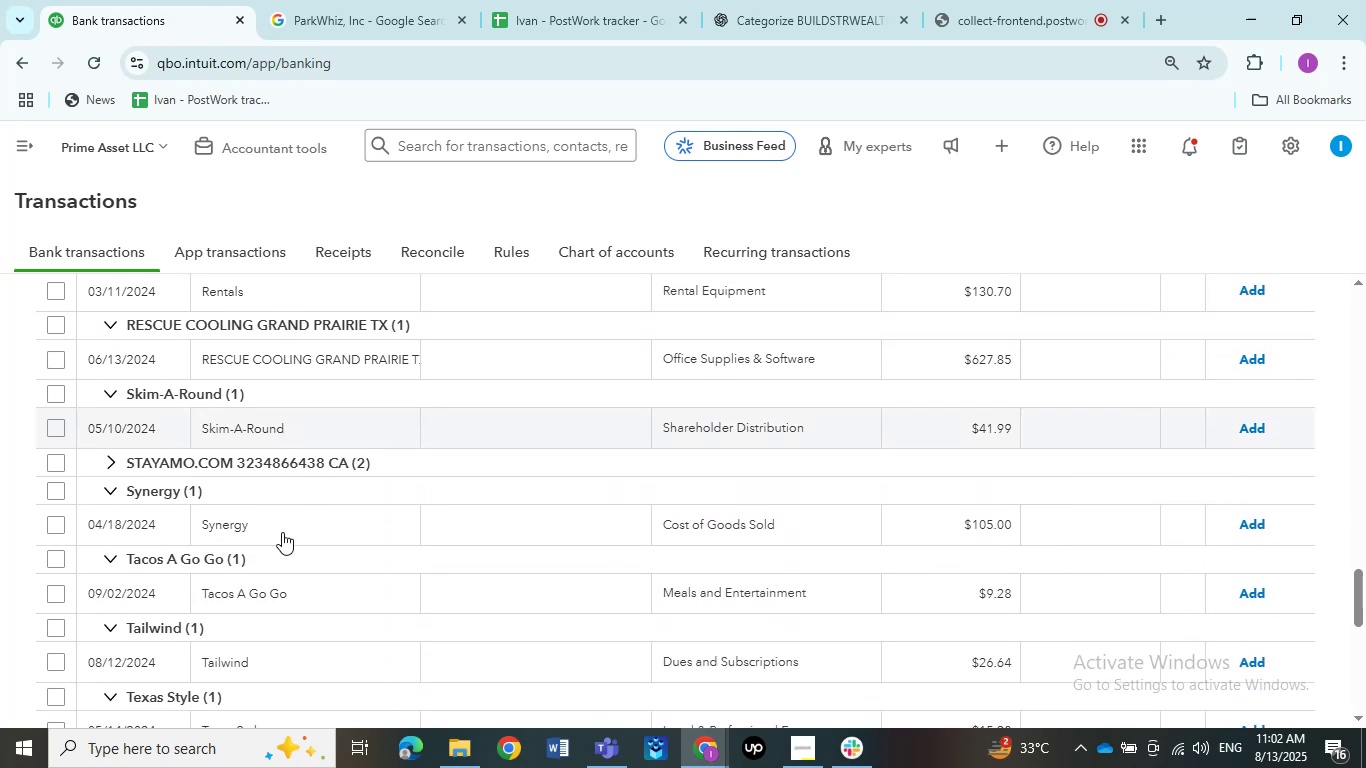 
scroll: coordinate [282, 532], scroll_direction: up, amount: 1.0
 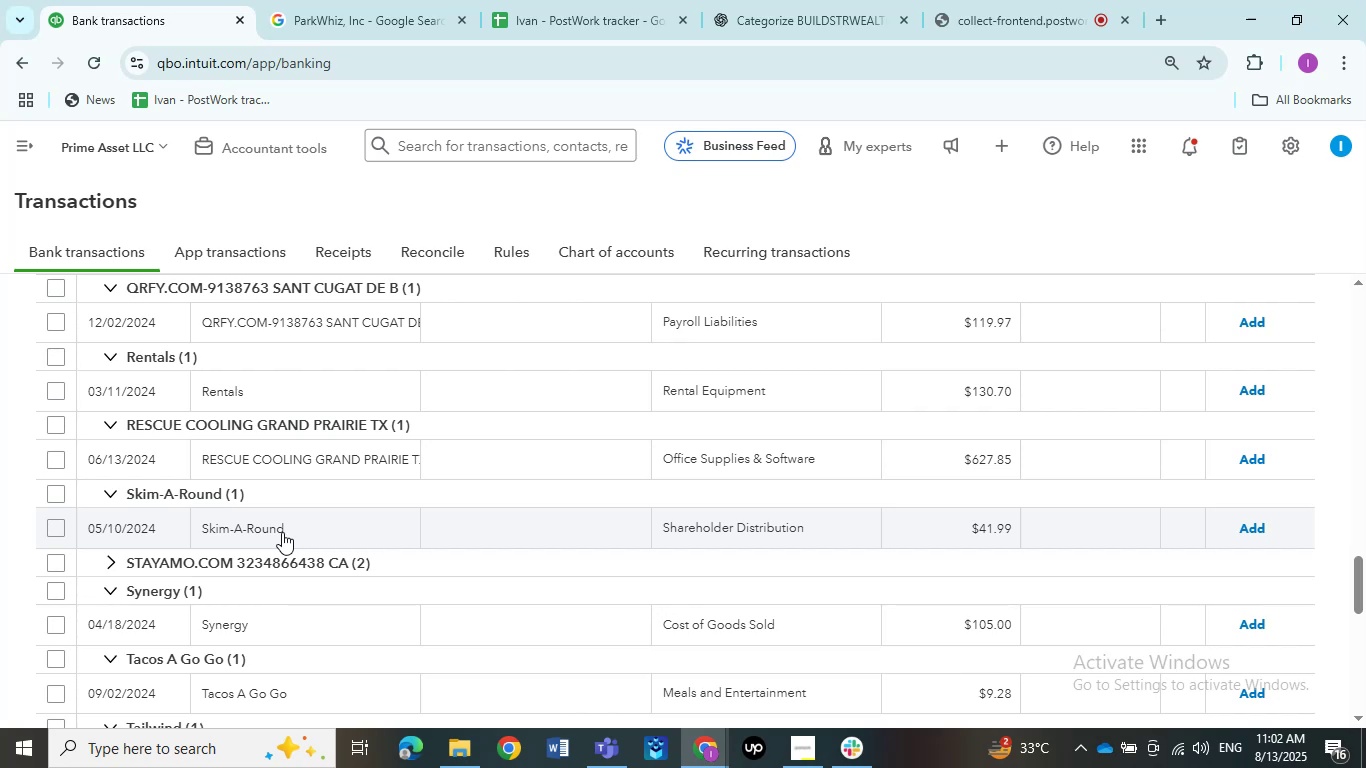 
wait(6.42)
 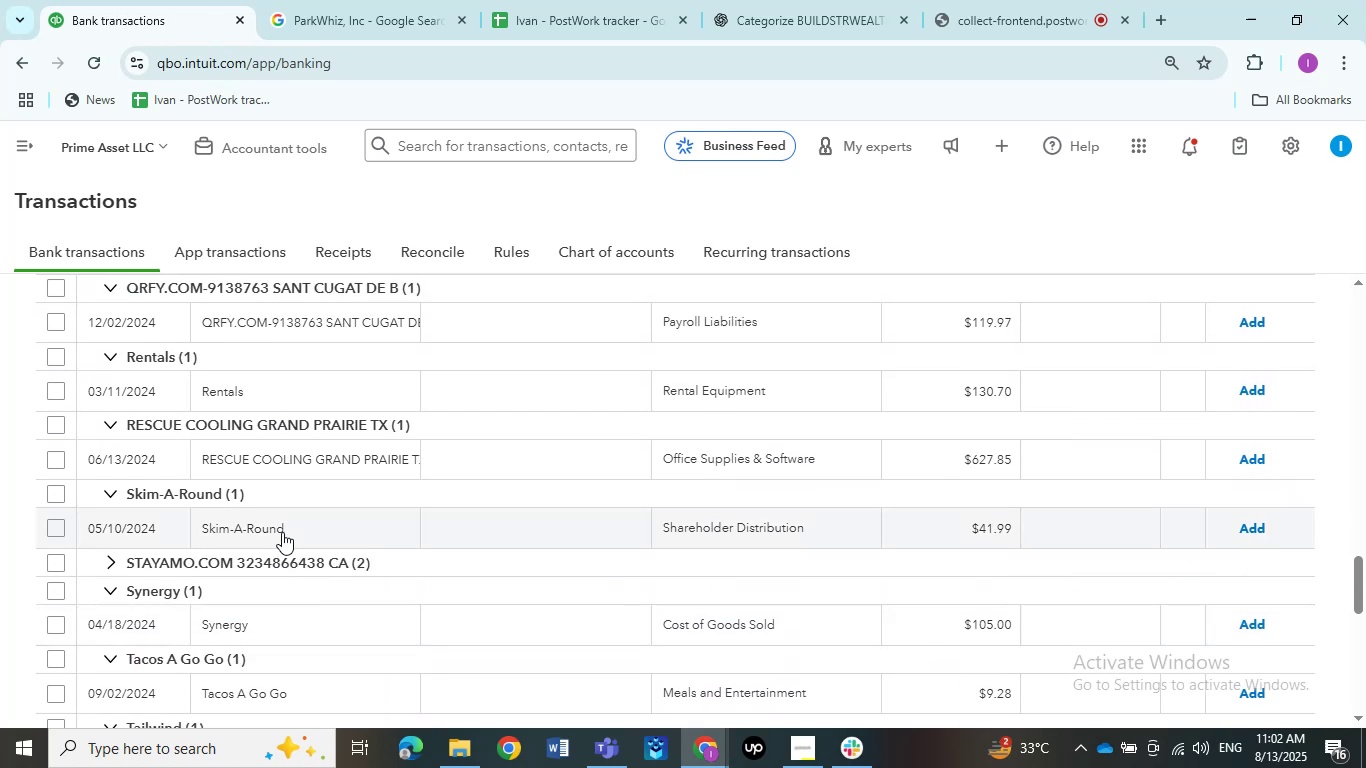 
scroll: coordinate [278, 531], scroll_direction: up, amount: 3.0
 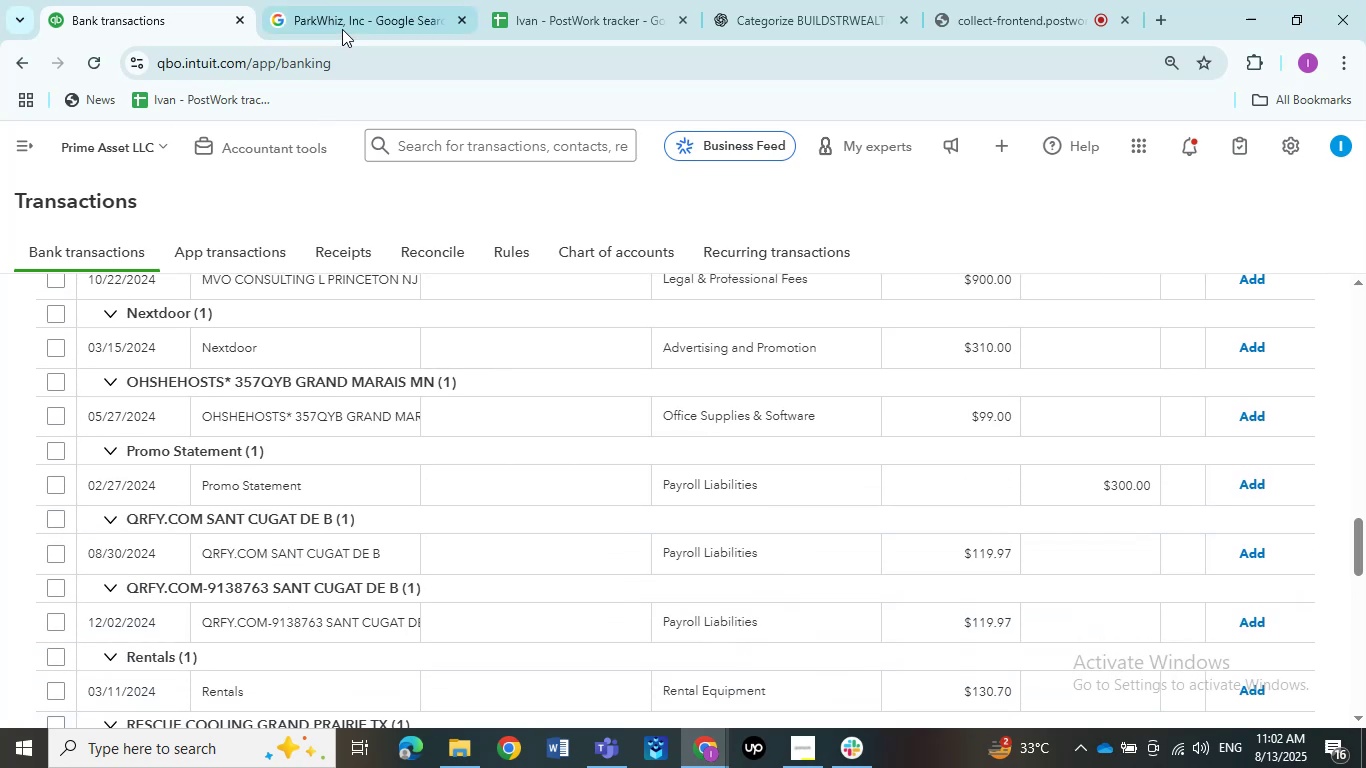 
left_click([345, 26])
 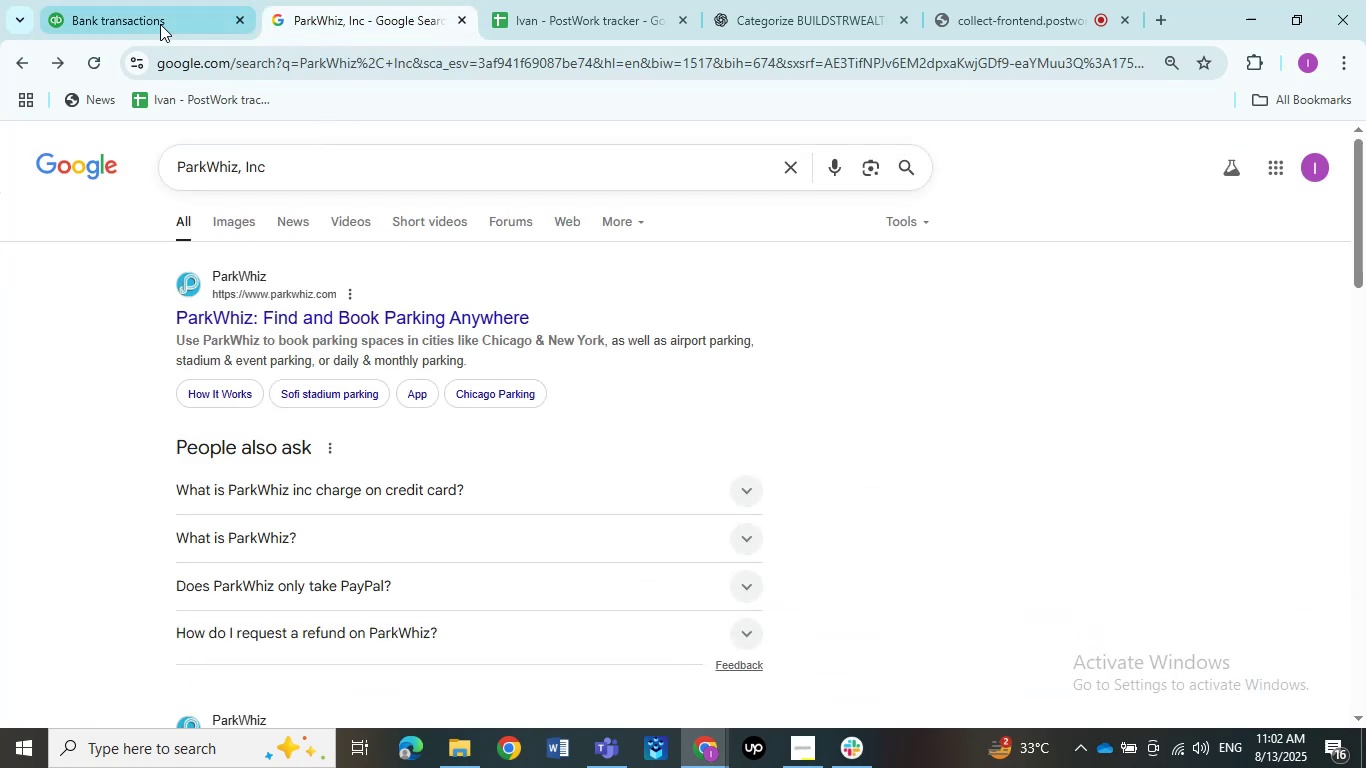 
left_click([160, 24])
 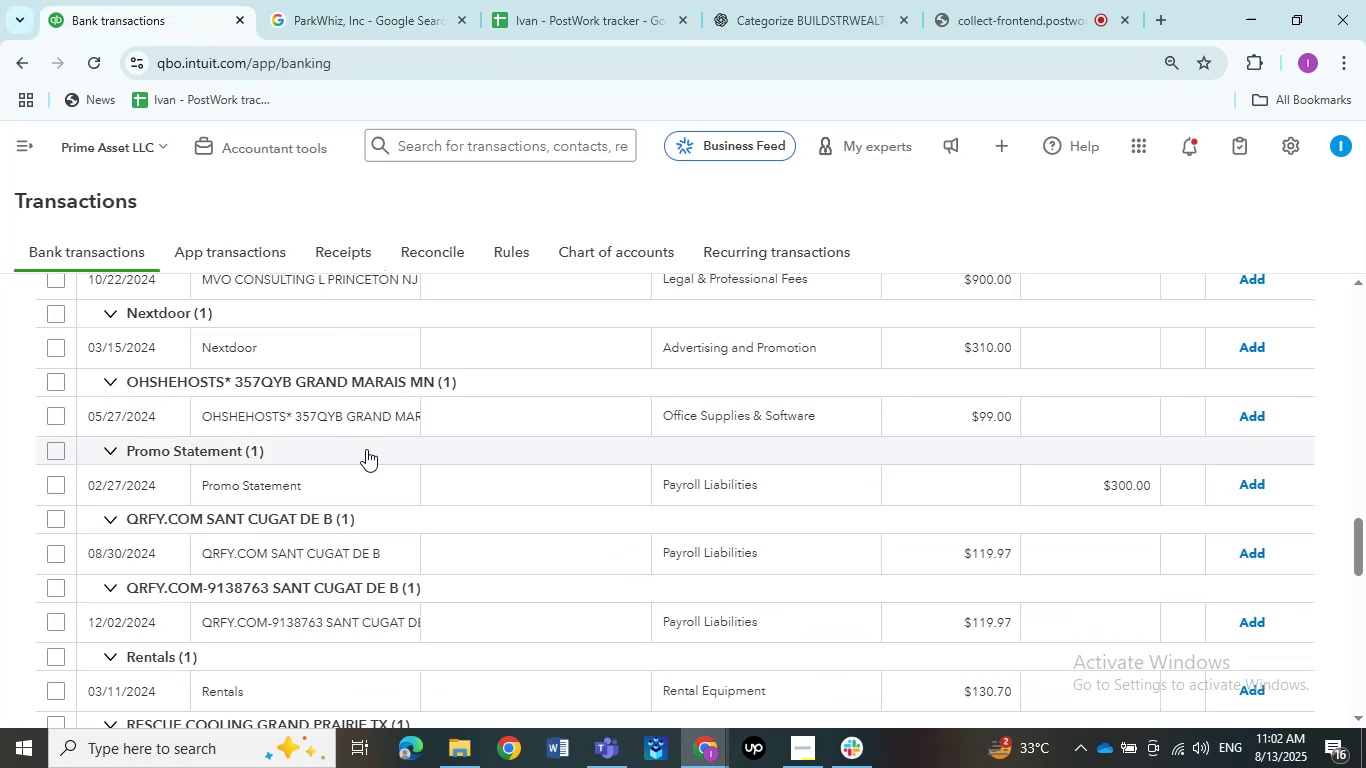 
scroll: coordinate [366, 449], scroll_direction: up, amount: 11.0
 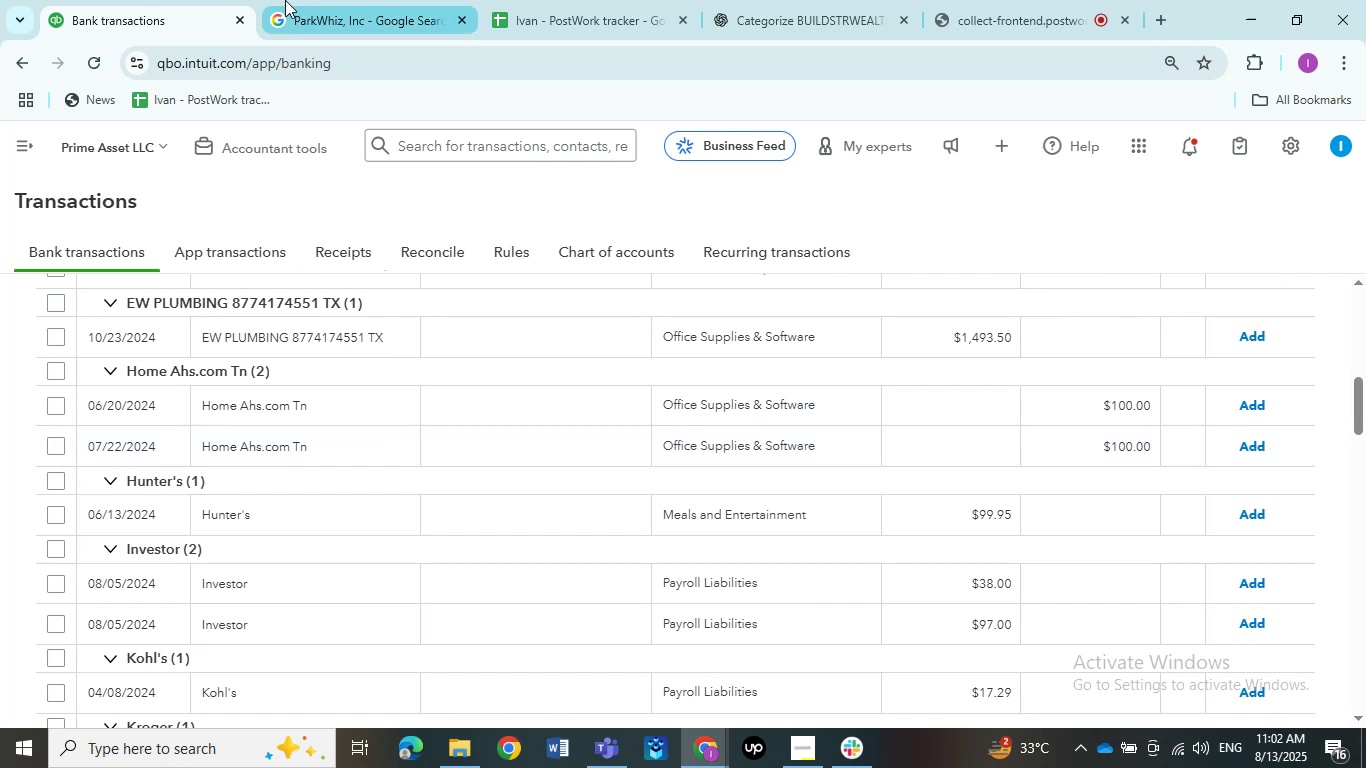 
left_click([411, 24])
 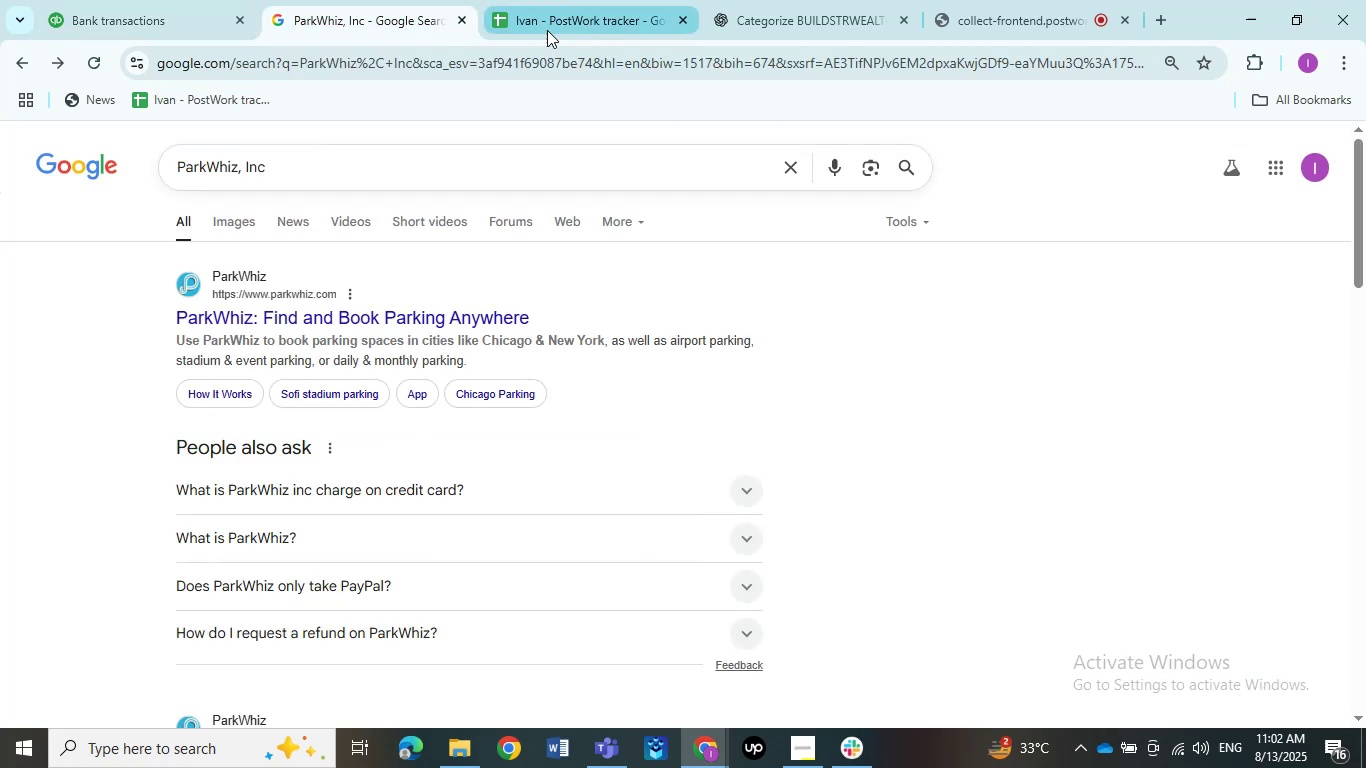 
left_click([553, 23])
 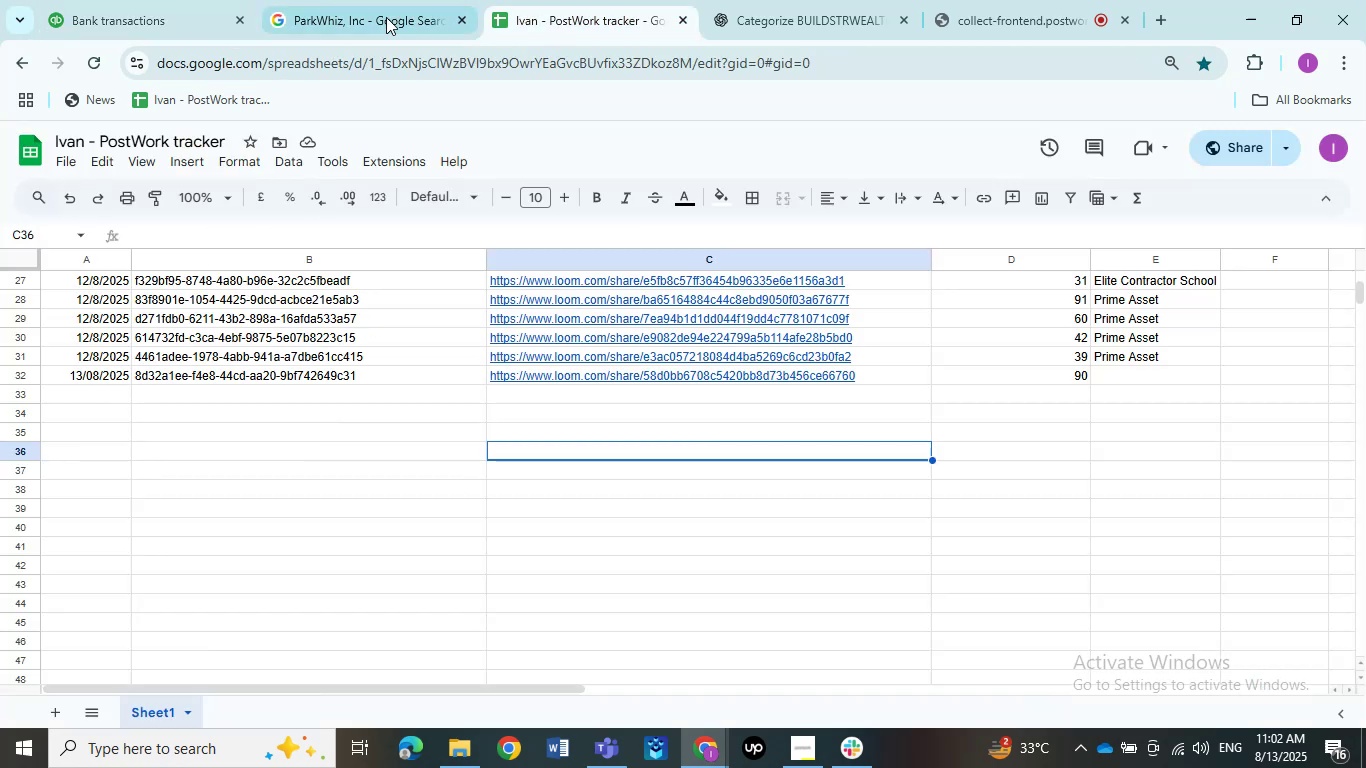 
left_click([370, 15])
 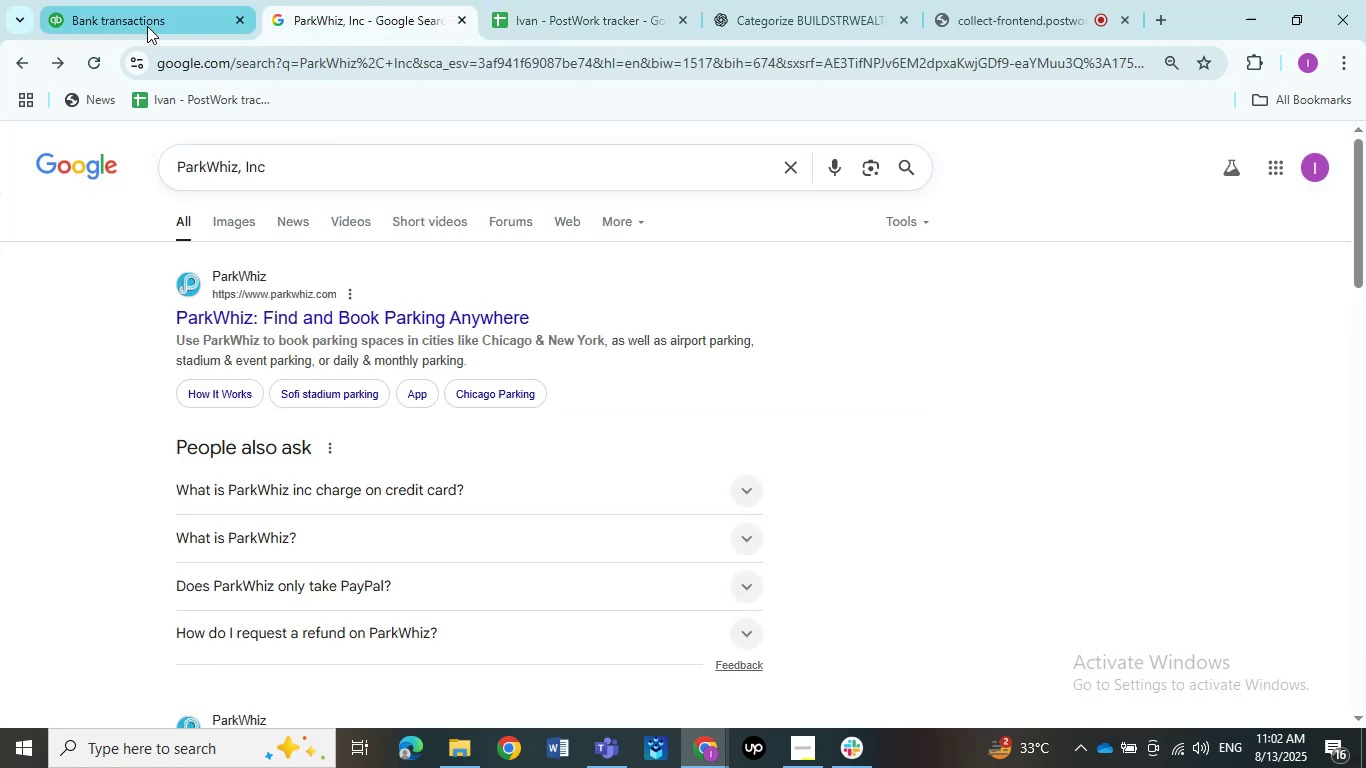 
left_click([147, 24])
 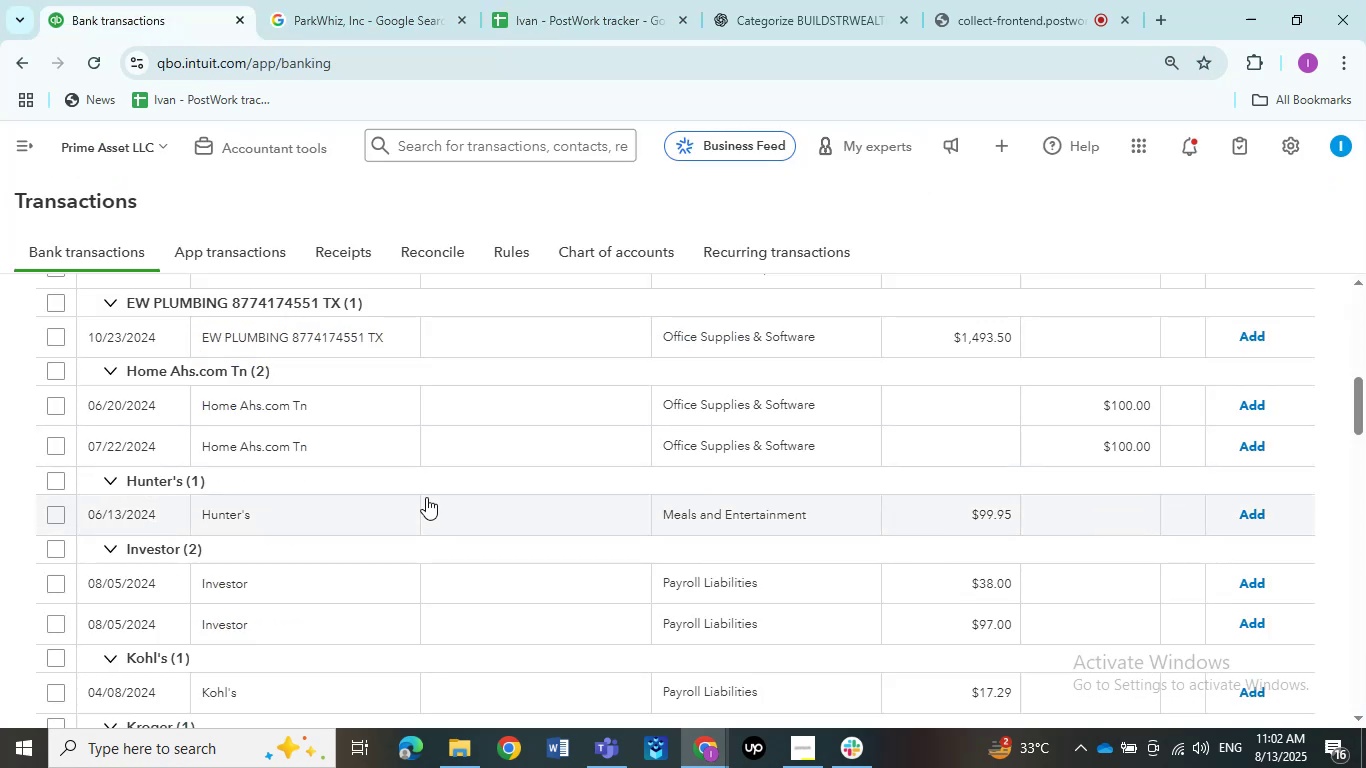 
scroll: coordinate [426, 497], scroll_direction: up, amount: 2.0
 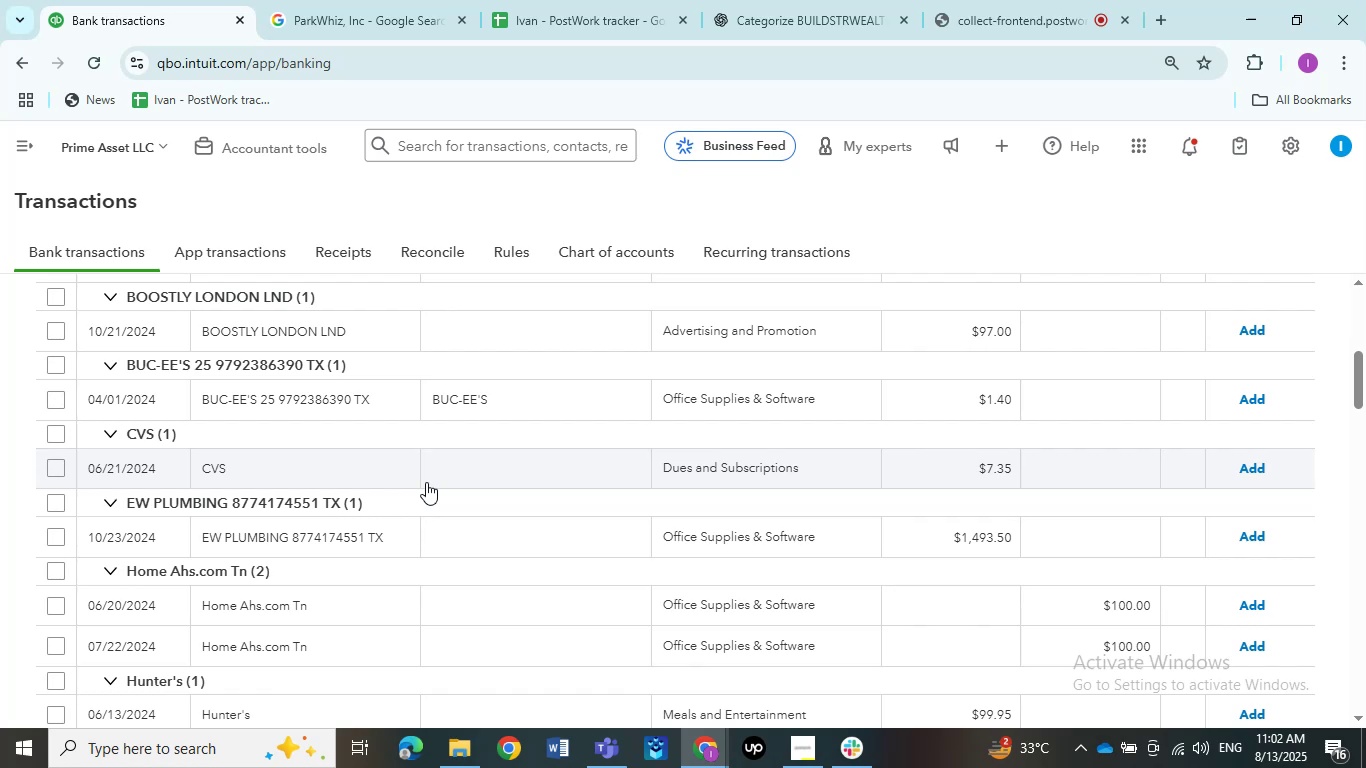 
wait(10.3)
 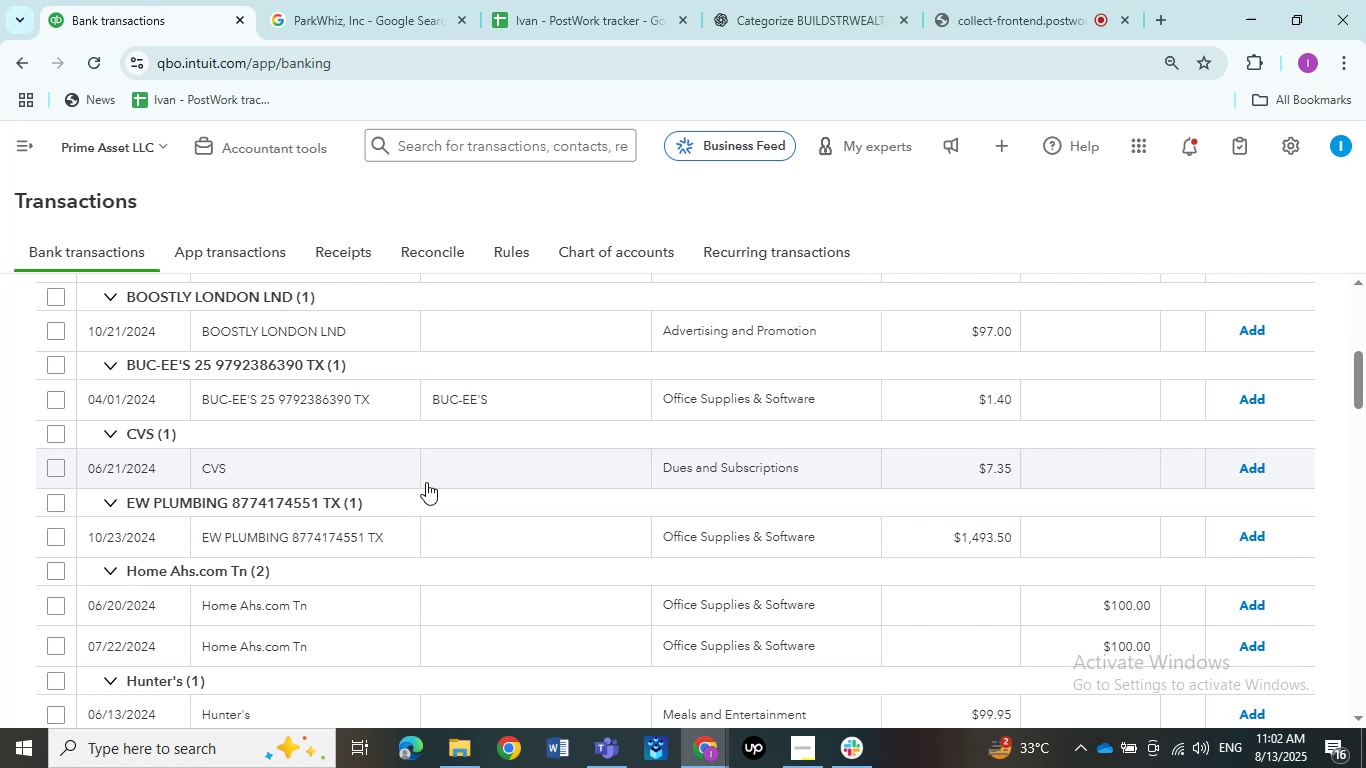 
scroll: coordinate [410, 525], scroll_direction: up, amount: 4.0
 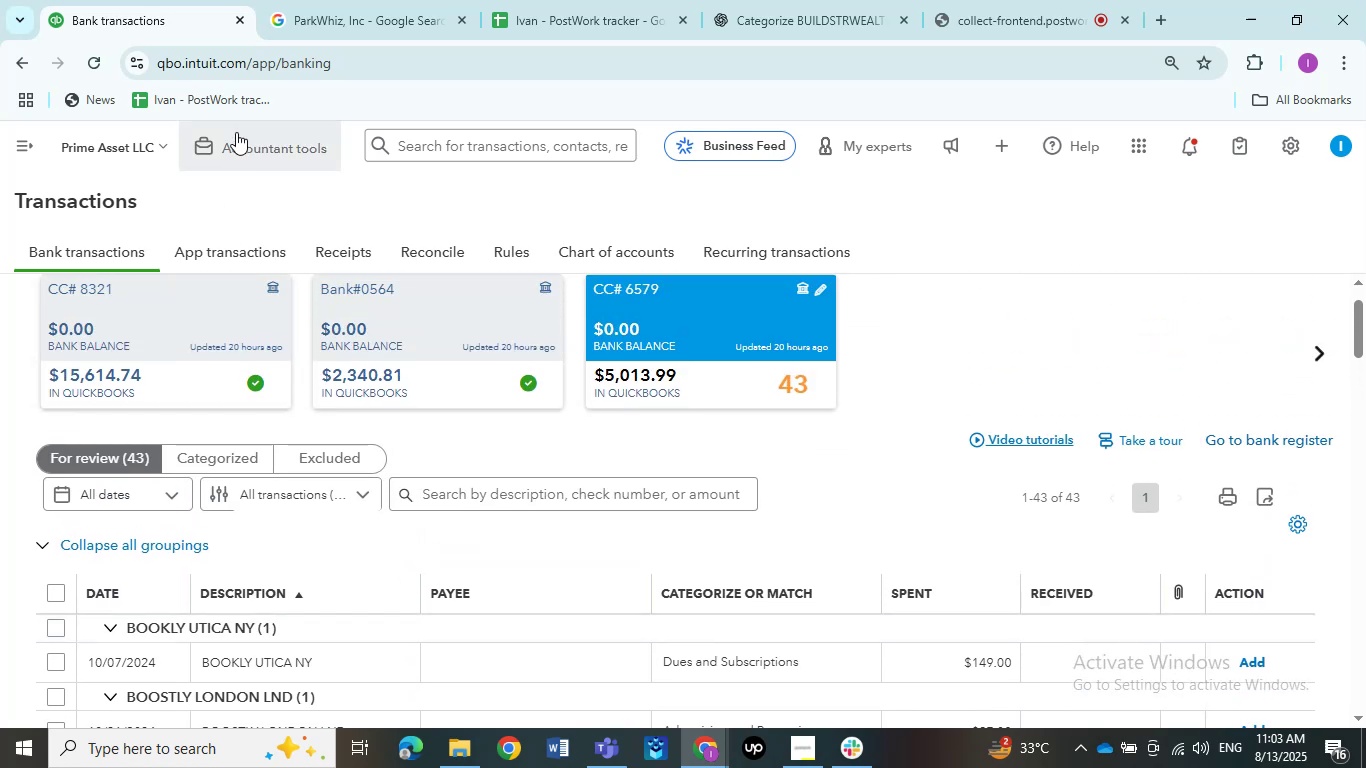 
left_click([350, 22])
 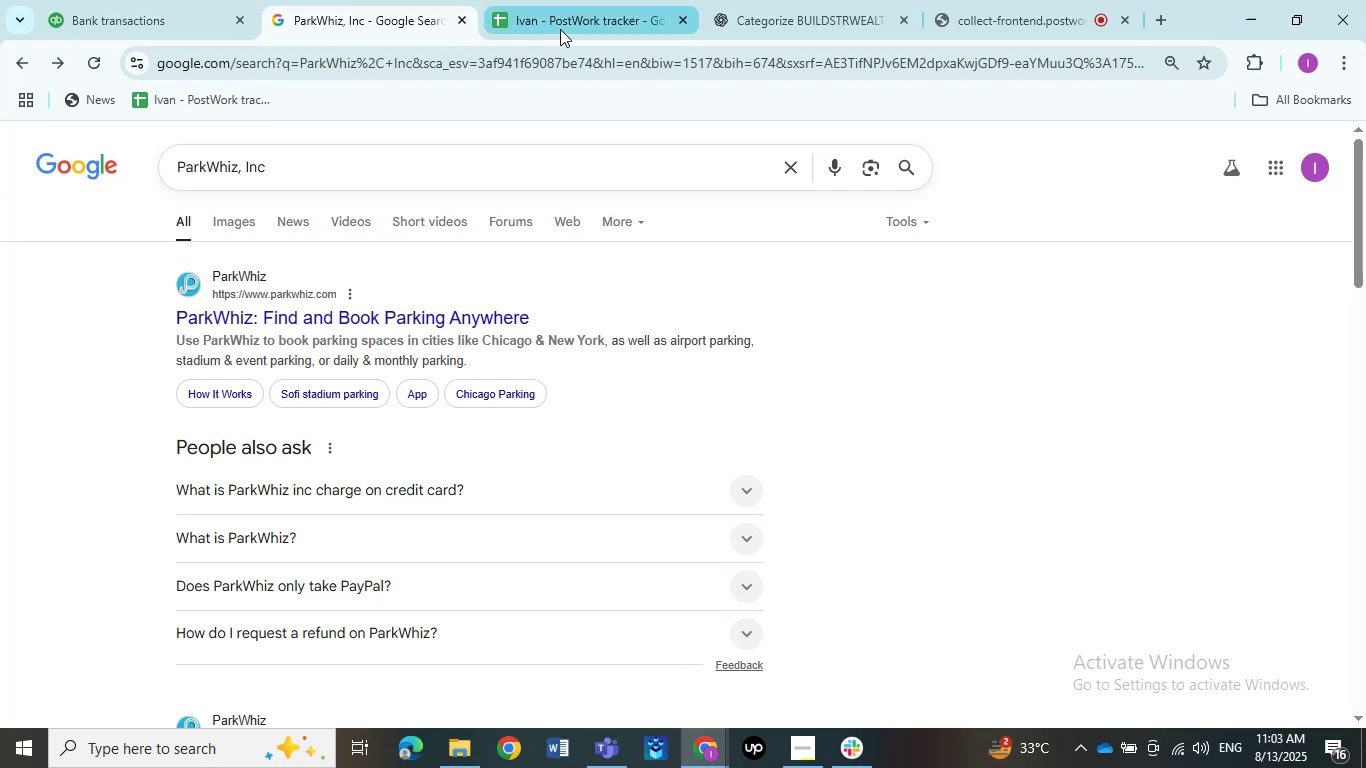 
left_click([576, 17])
 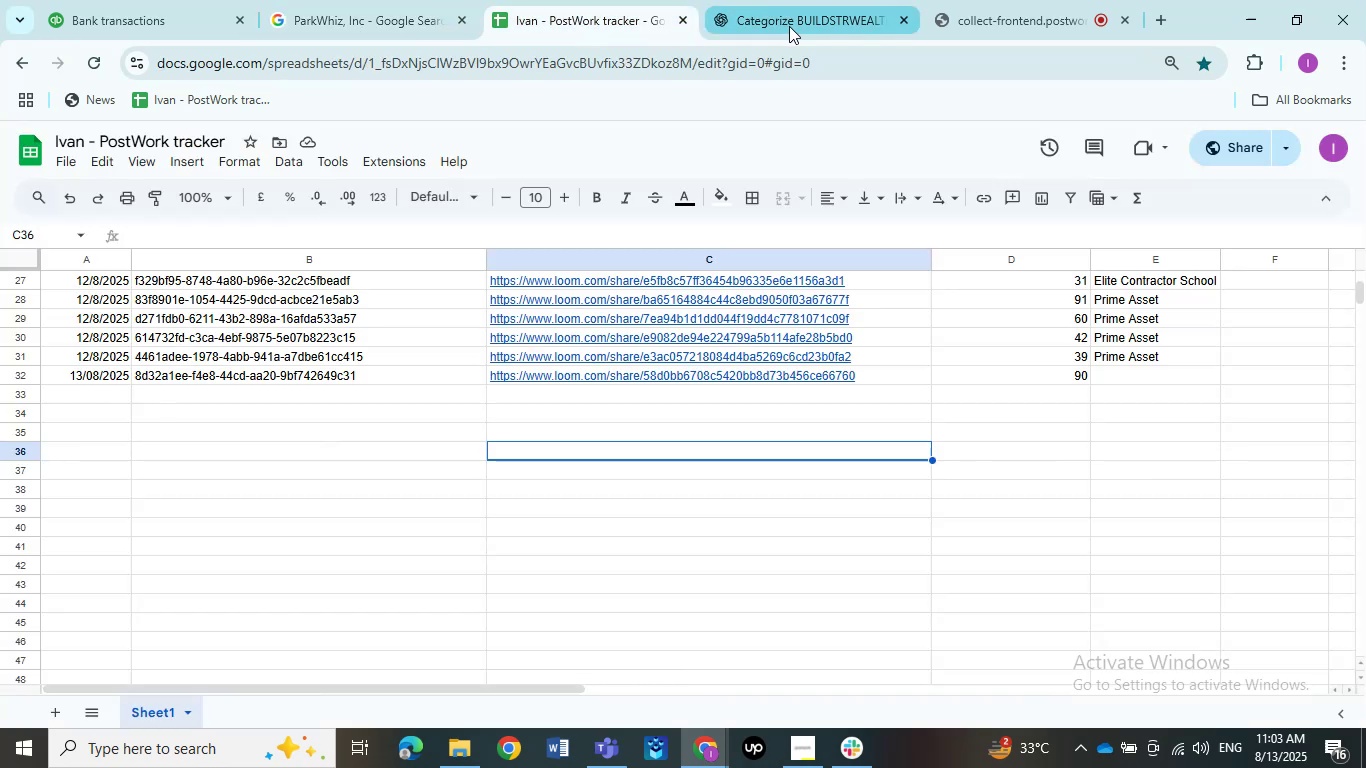 
left_click([798, 18])
 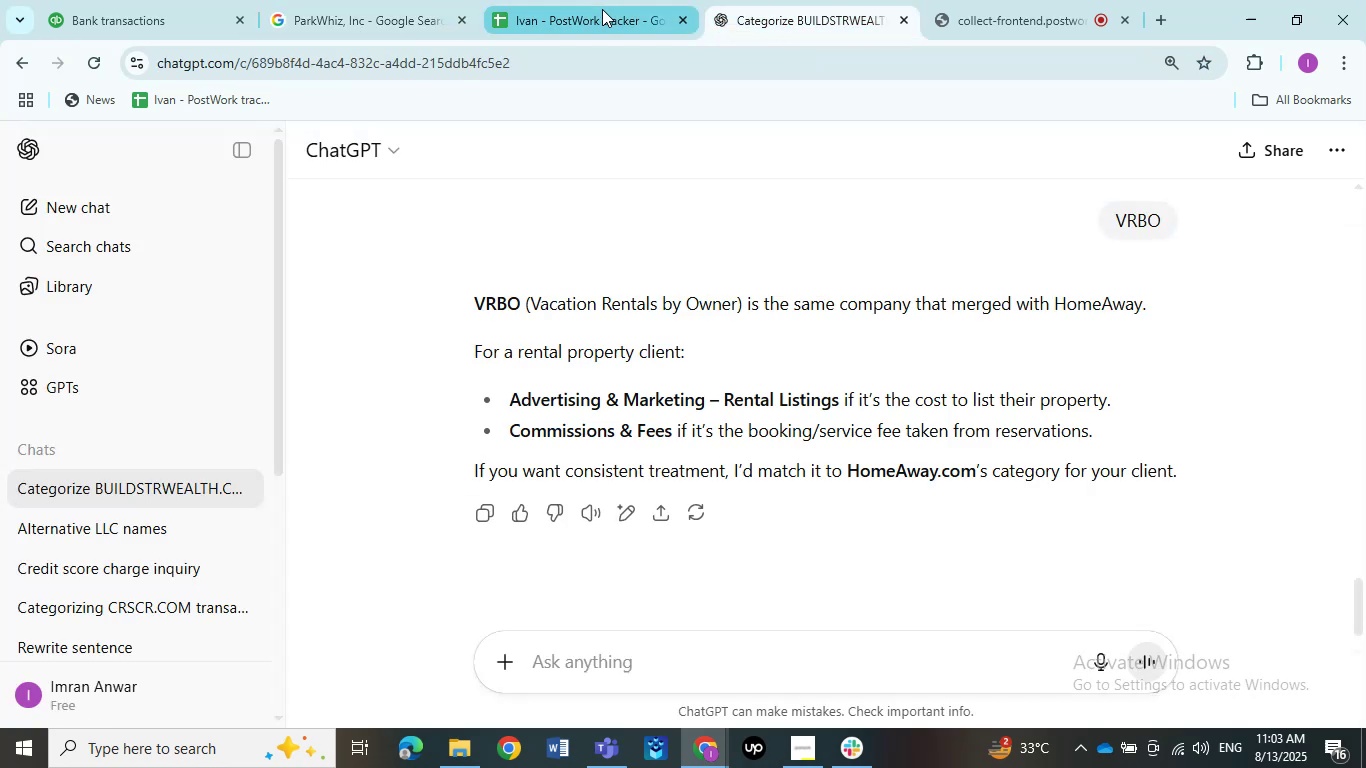 